 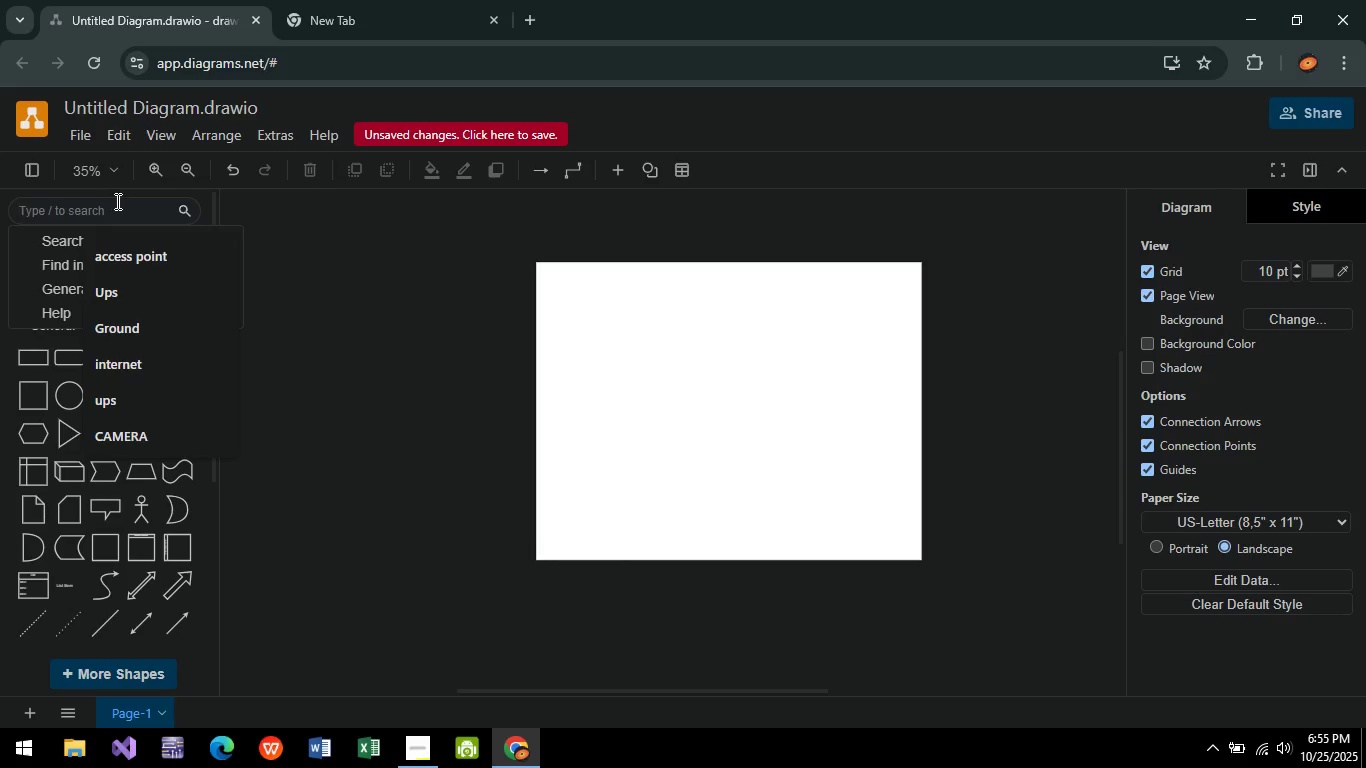 
type(monitor)
 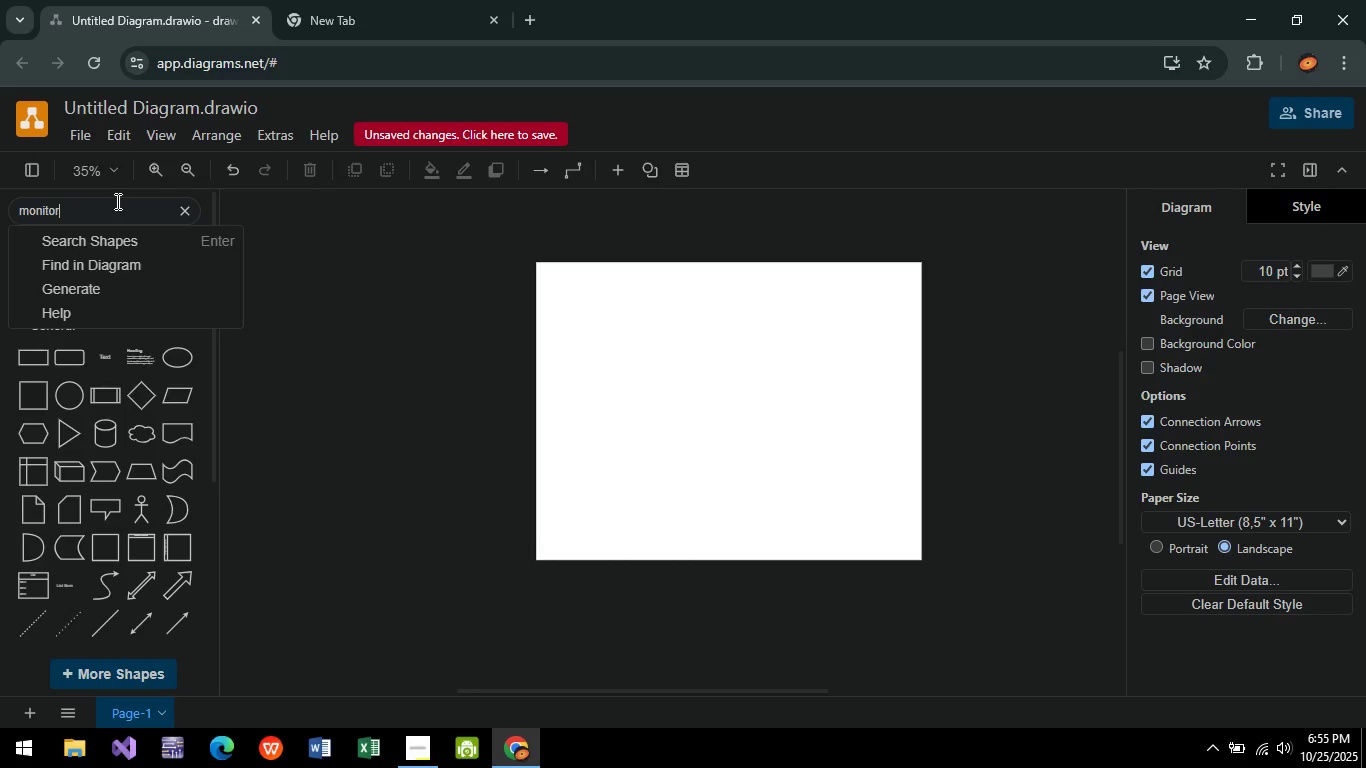 
key(Enter)
 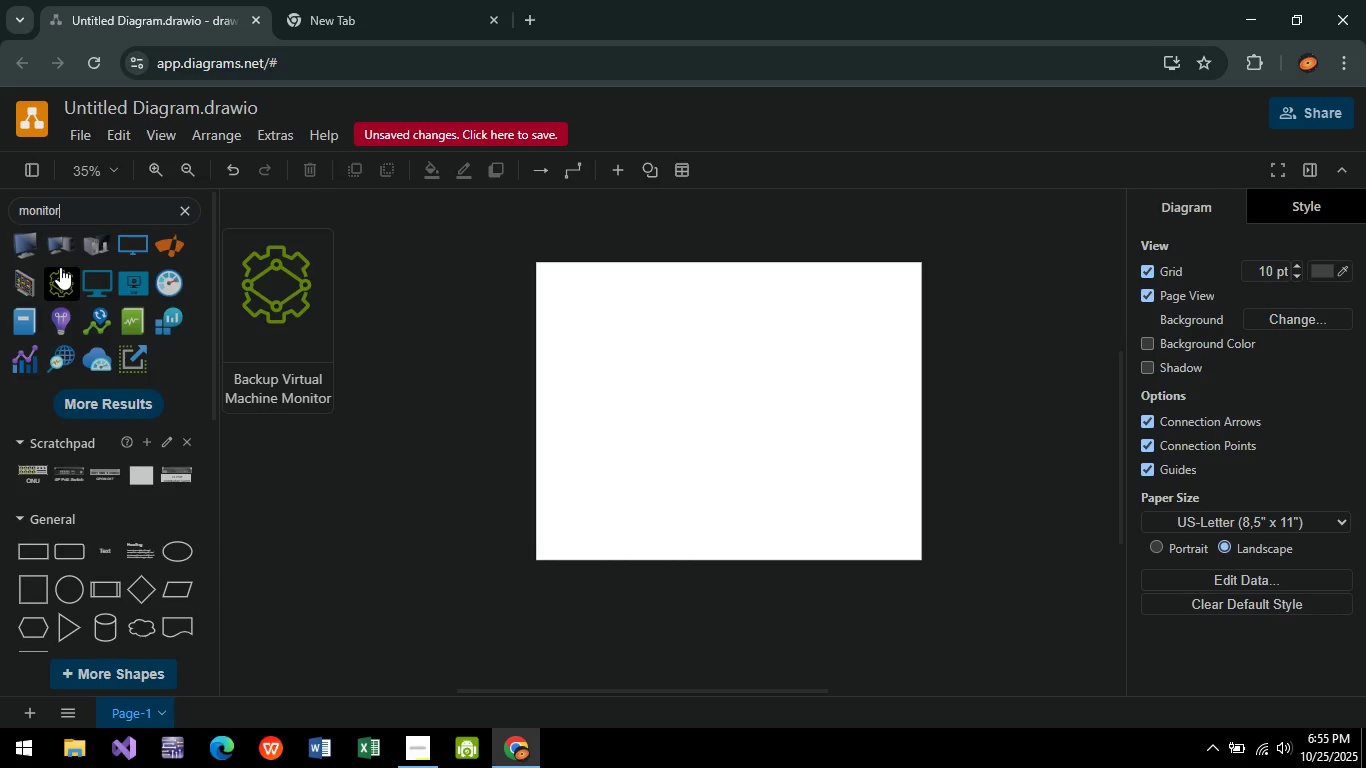 
mouse_move([110, 259])
 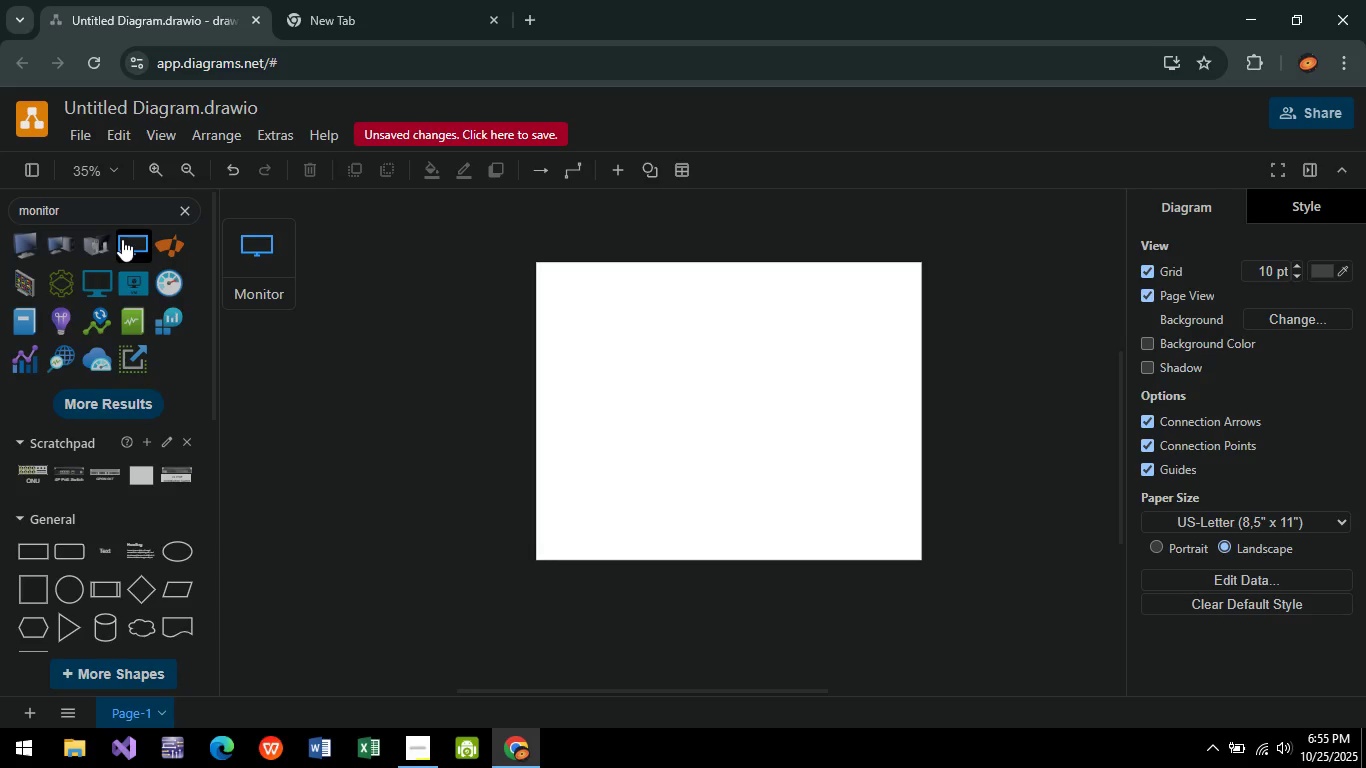 
left_click([122, 239])
 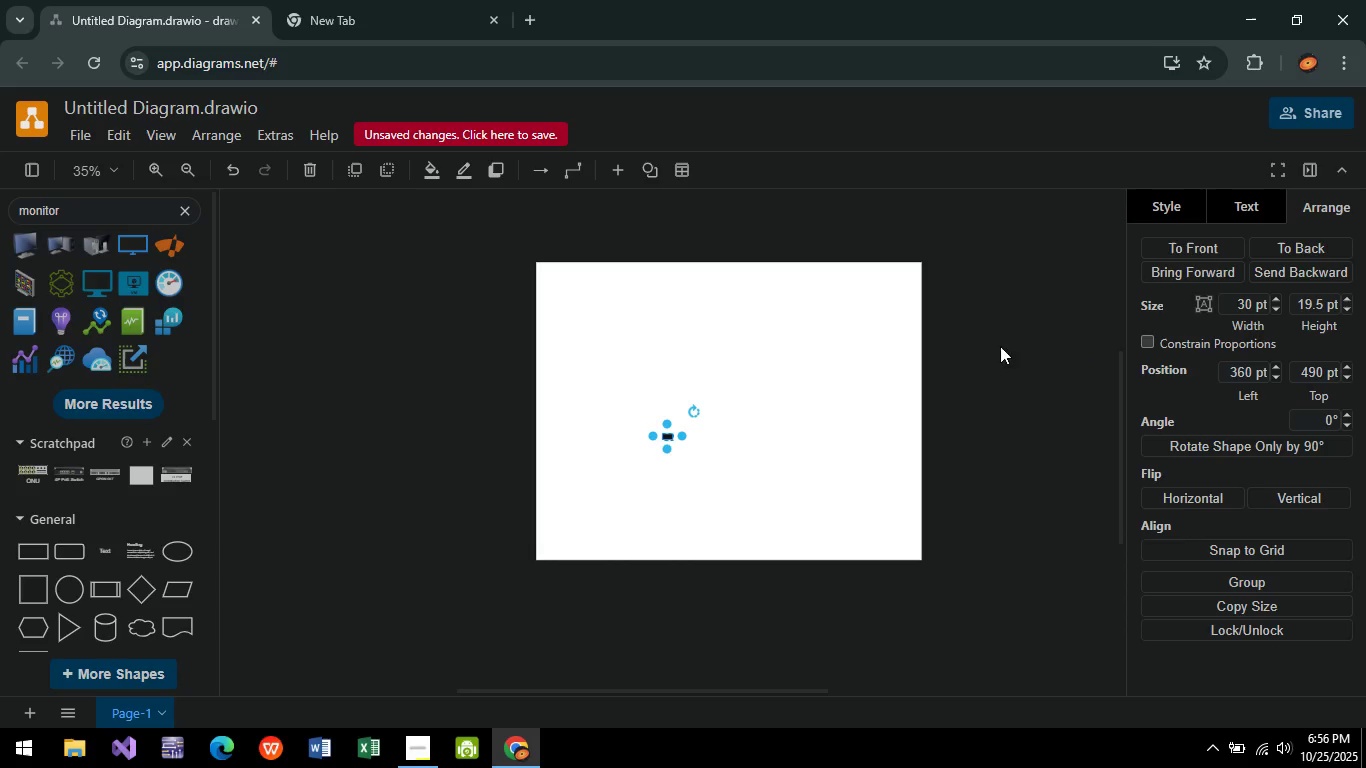 
left_click([1269, 214])
 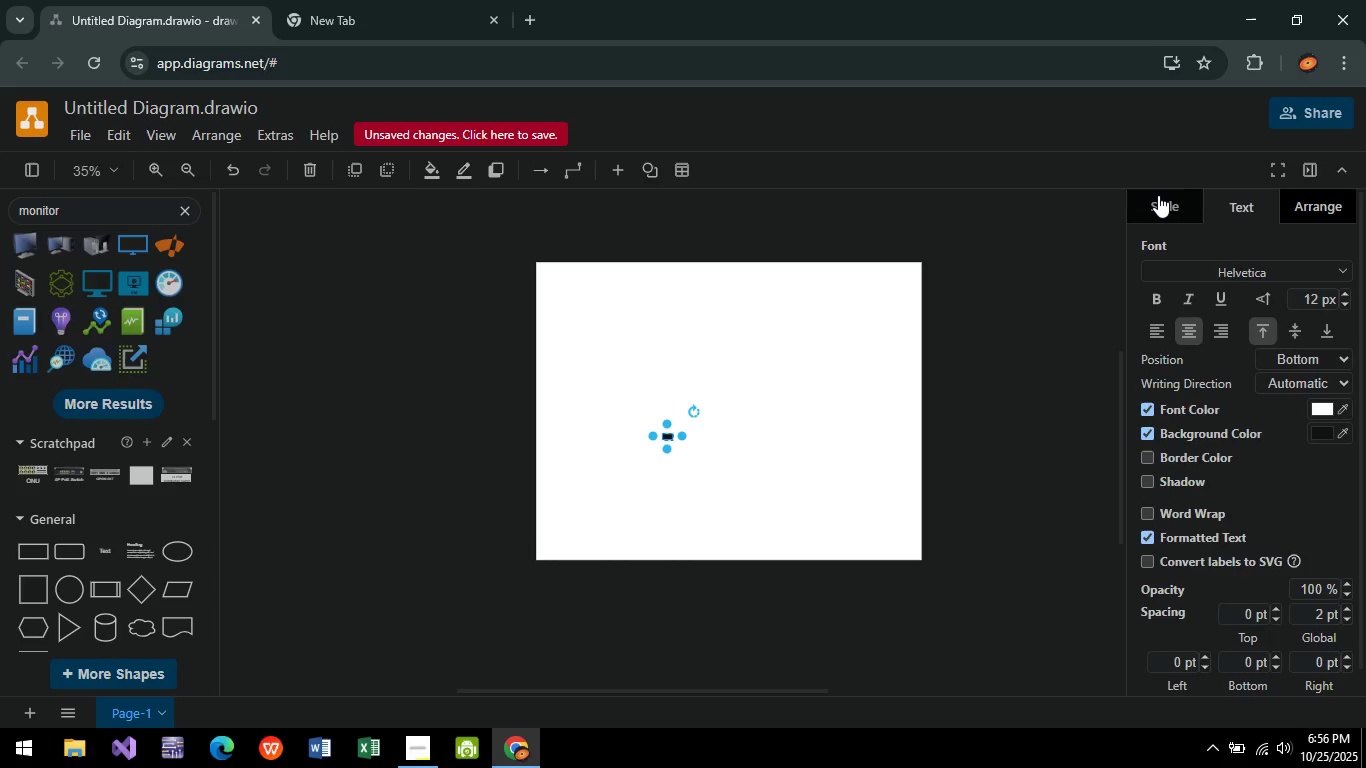 
left_click([1158, 195])
 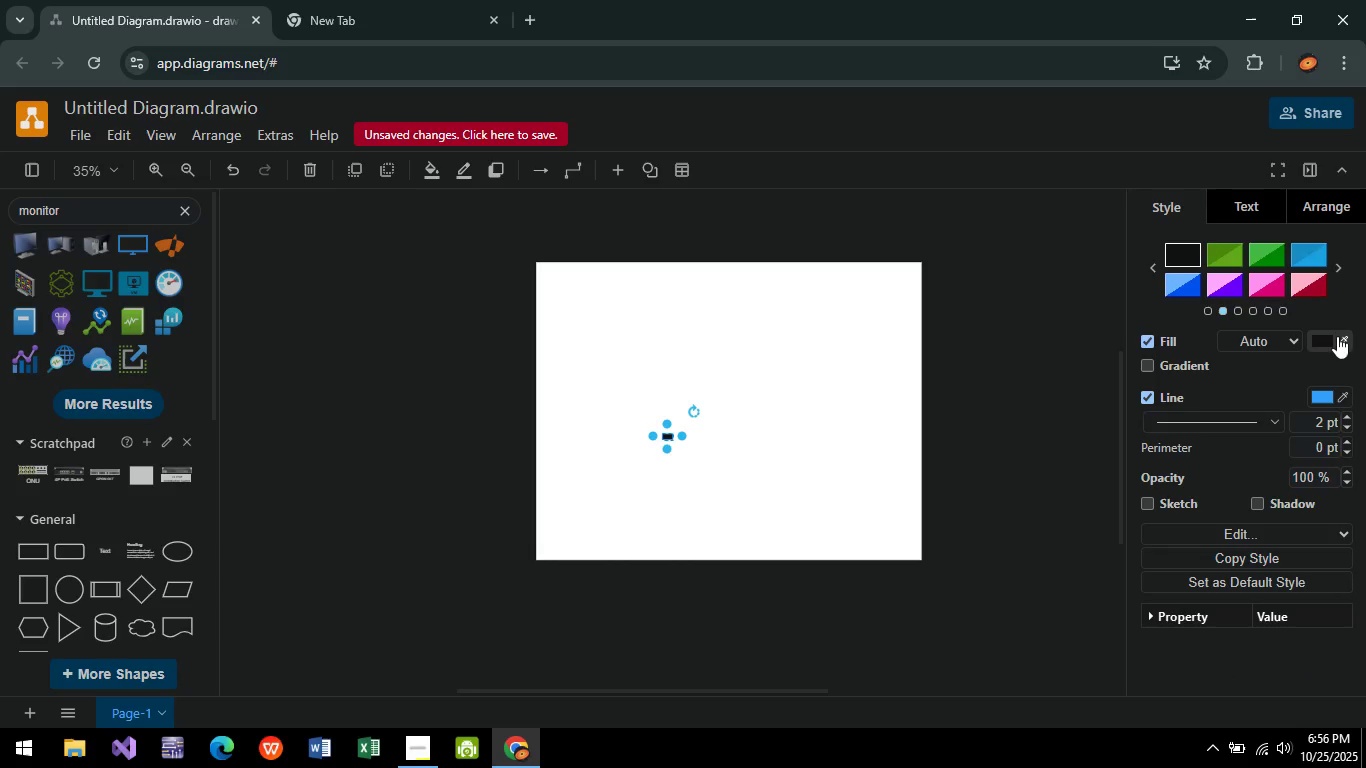 
left_click([1334, 337])
 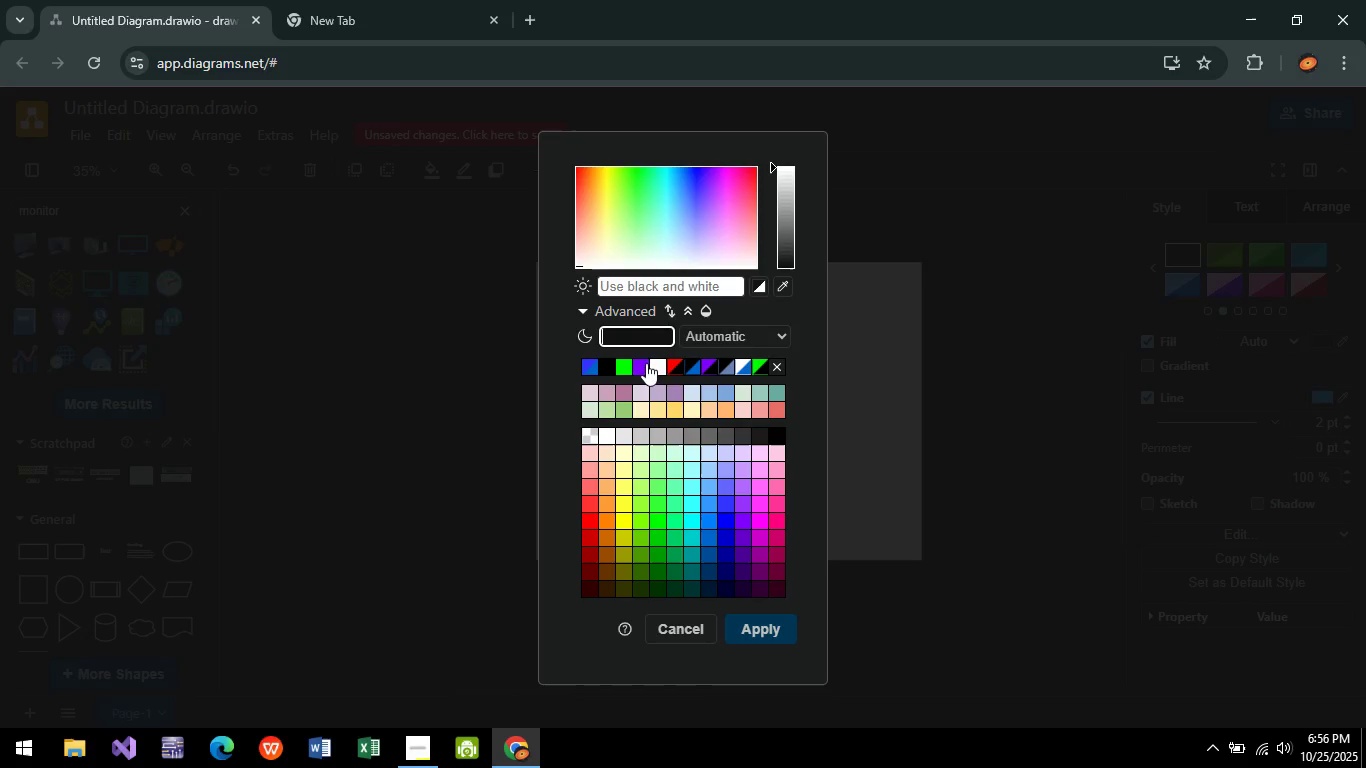 
left_click([657, 363])
 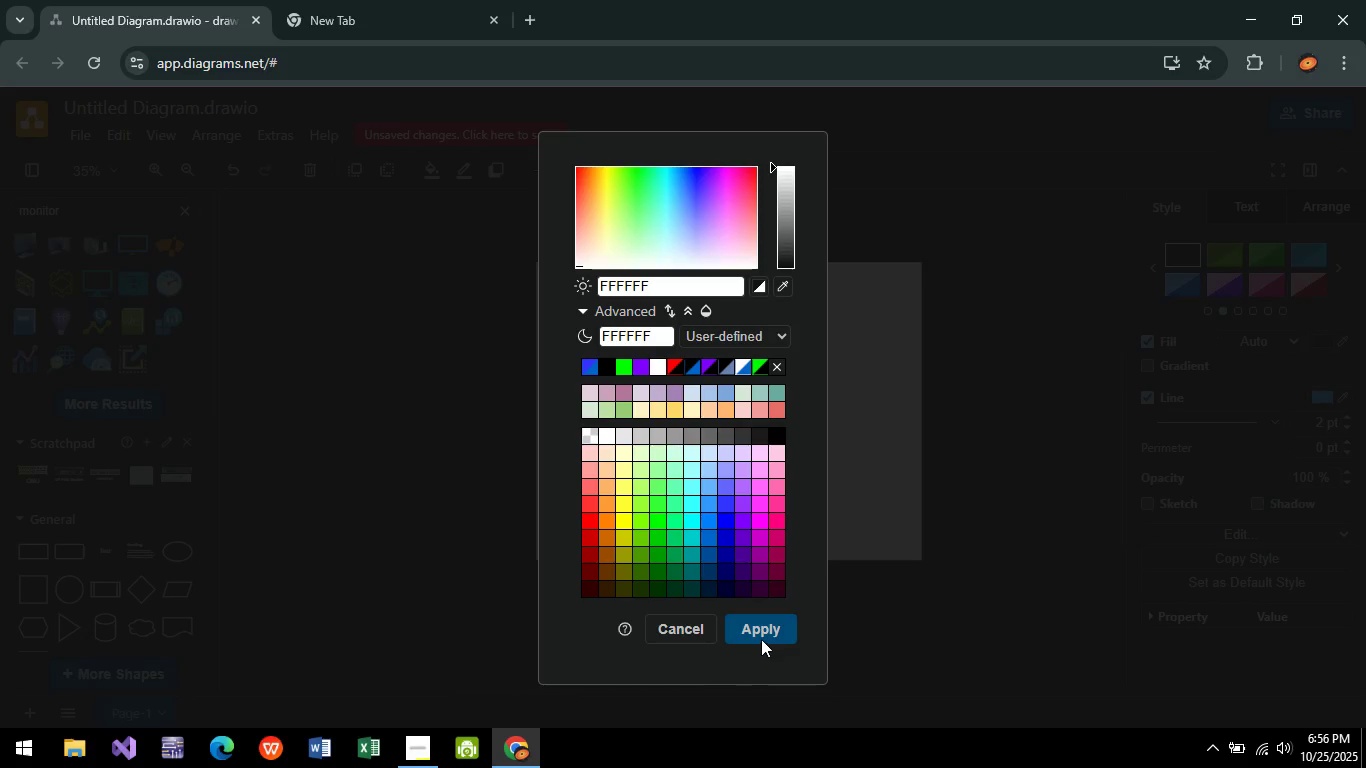 
double_click([761, 639])
 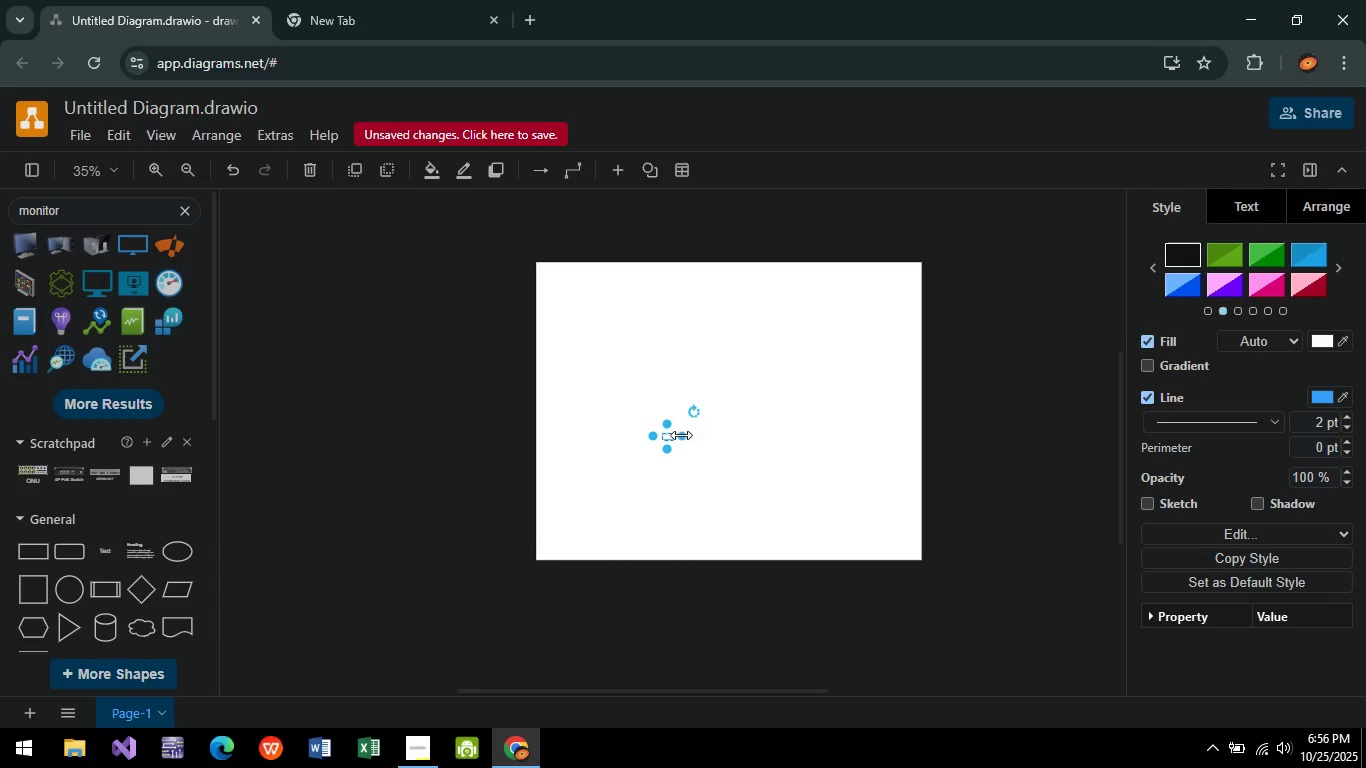 
hold_key(key=ControlLeft, duration=0.8)
scroll: coordinate [635, 429], scroll_direction: up, amount: 5.0
 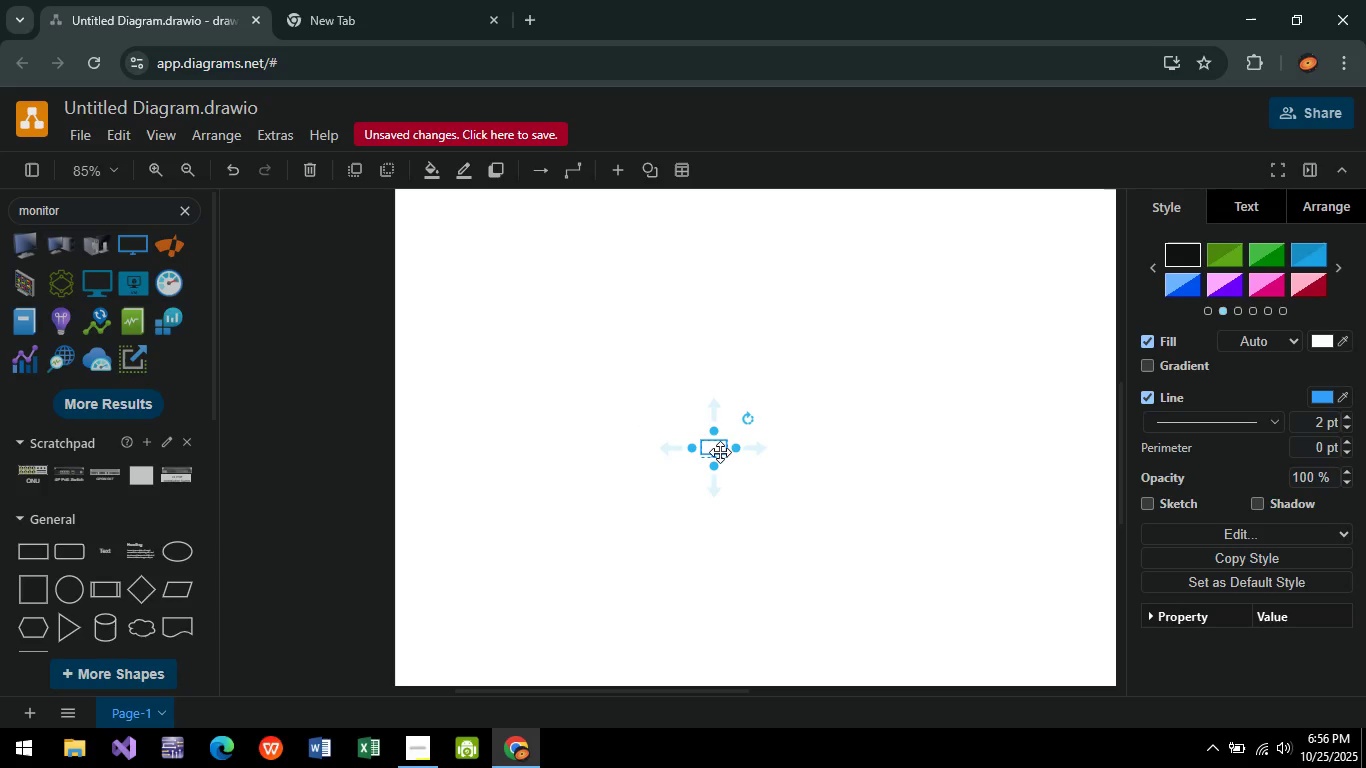 
left_click([719, 451])
 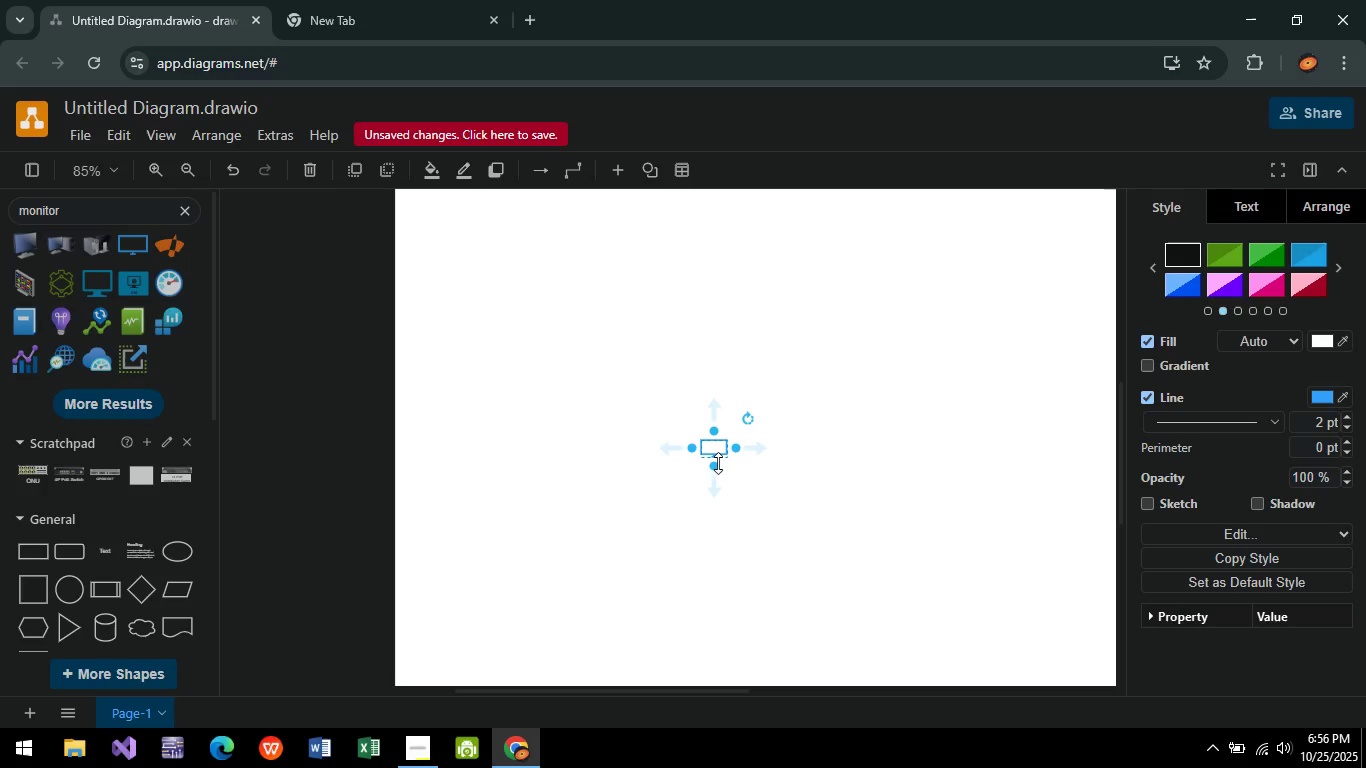 
hold_key(key=ControlLeft, duration=0.63)
scroll: coordinate [710, 454], scroll_direction: up, amount: 6.0
 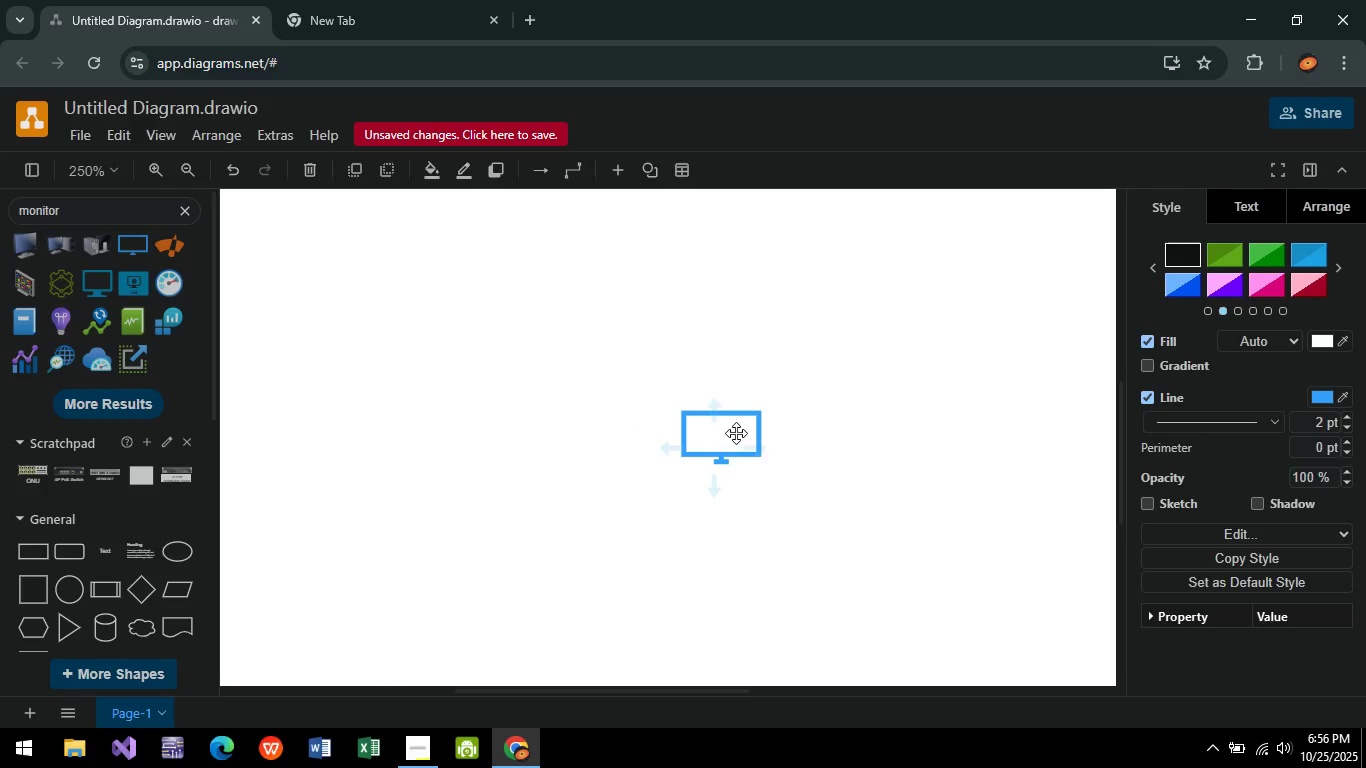 
left_click([736, 433])
 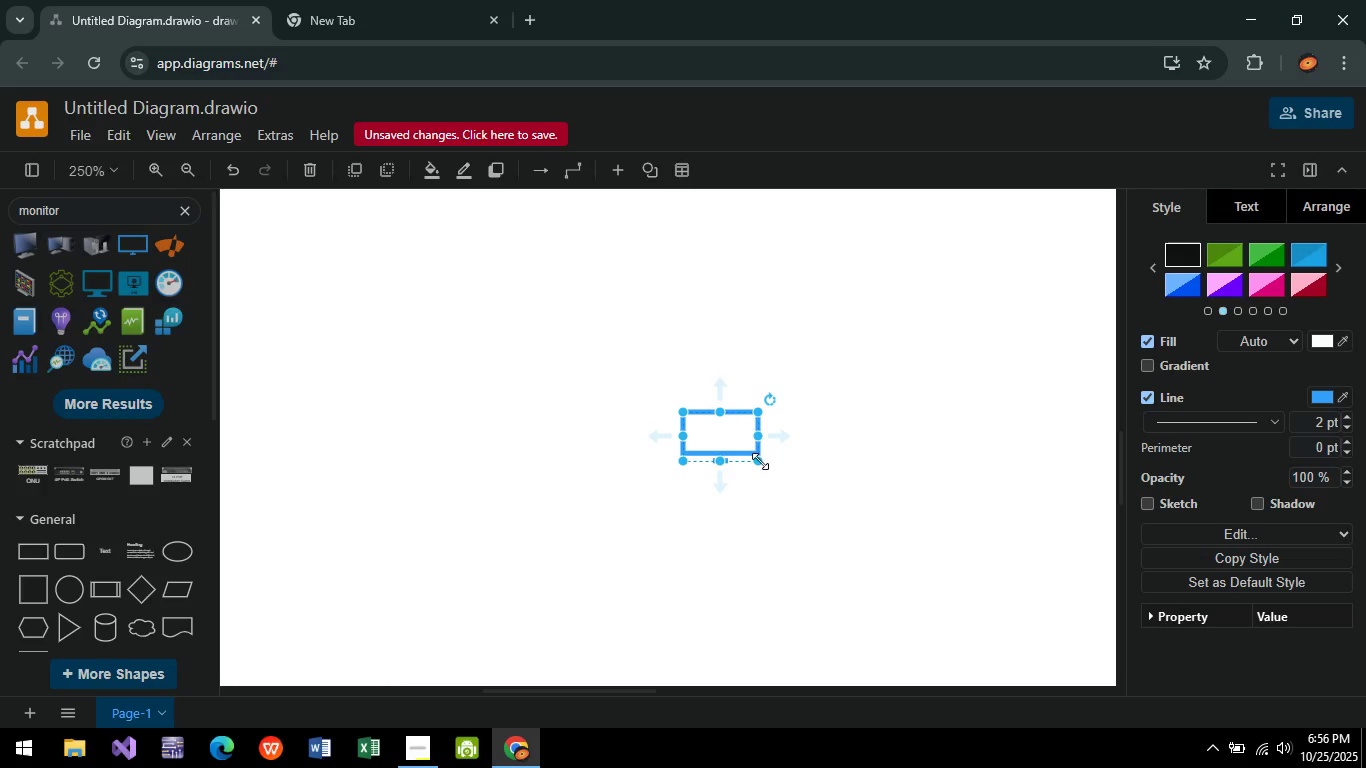 
left_click_drag(start_coordinate=[760, 461], to_coordinate=[1021, 594])
 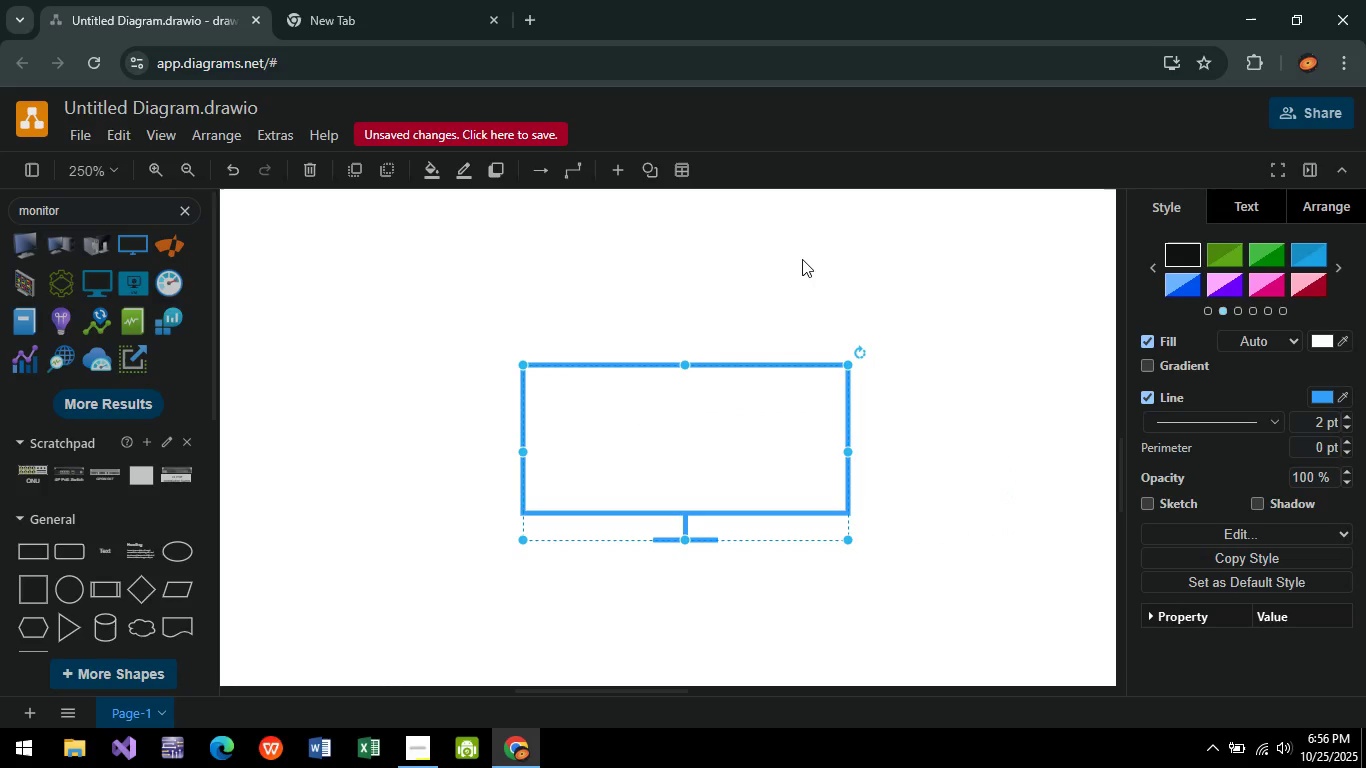 
hold_key(key=ControlLeft, duration=0.74)
scroll: coordinate [817, 305], scroll_direction: down, amount: 9.0
 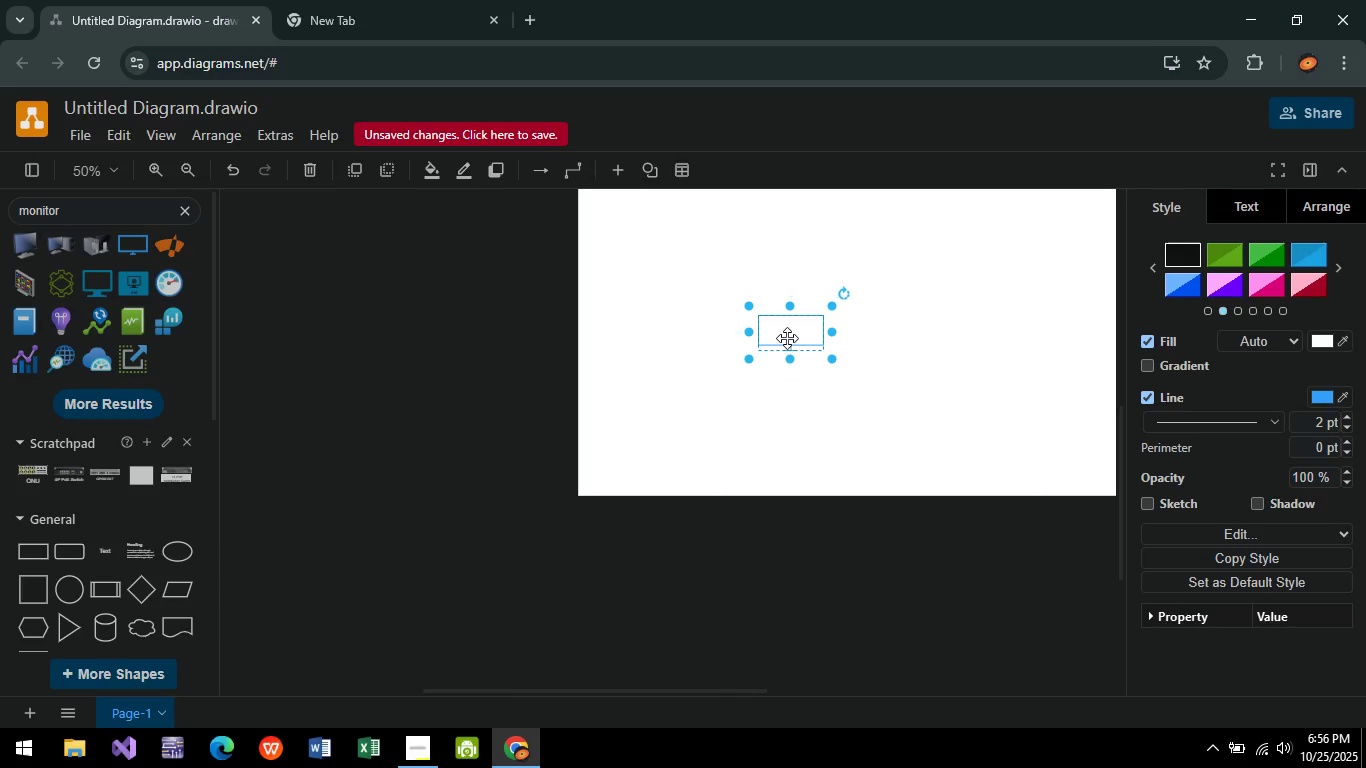 
left_click([787, 338])
 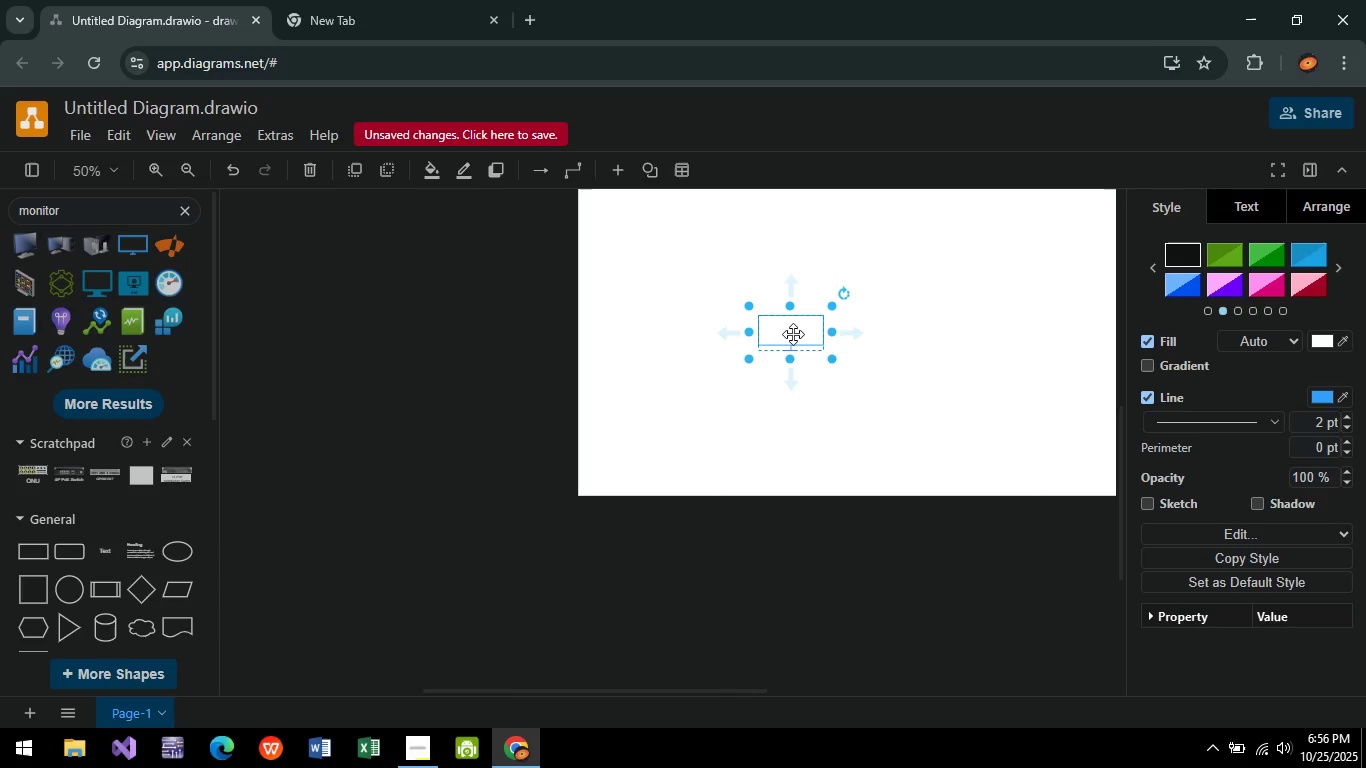 
left_click_drag(start_coordinate=[794, 333], to_coordinate=[658, 373])
 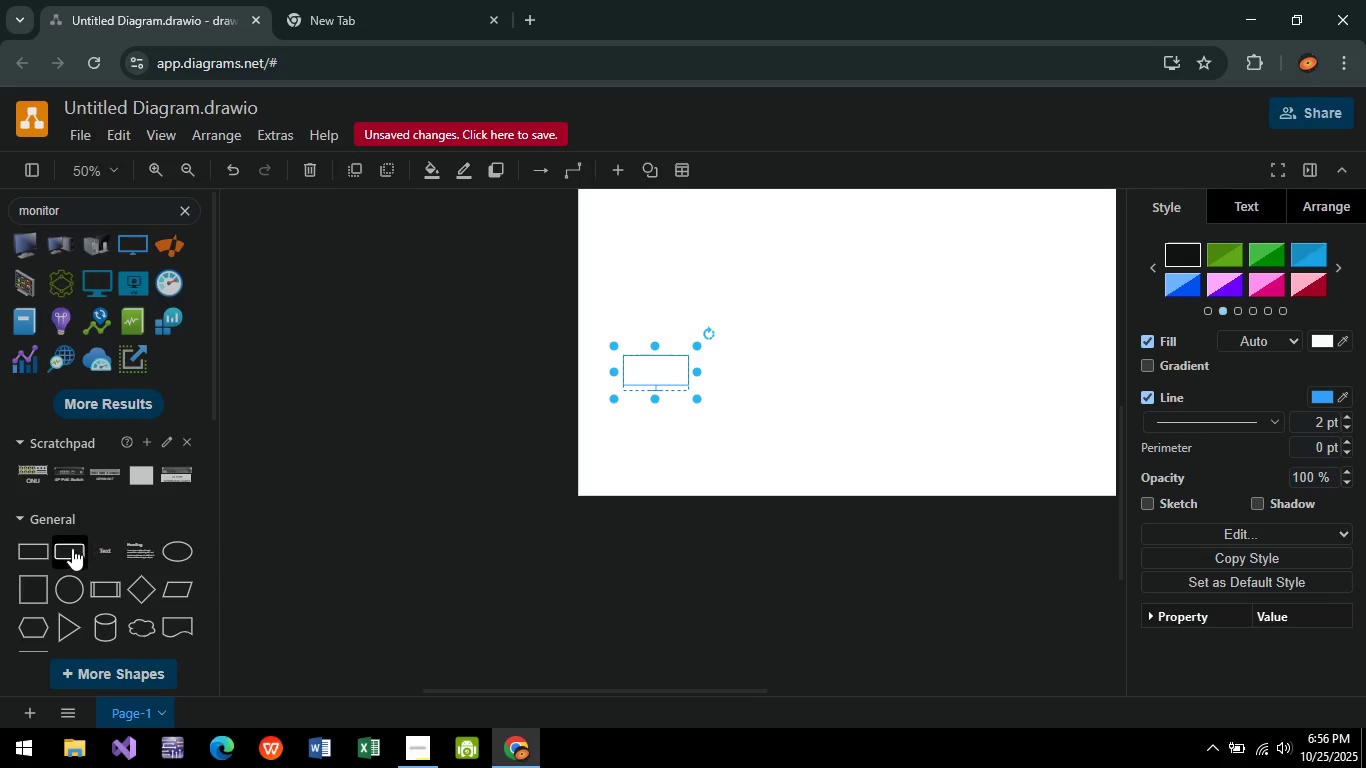 
left_click([42, 548])
 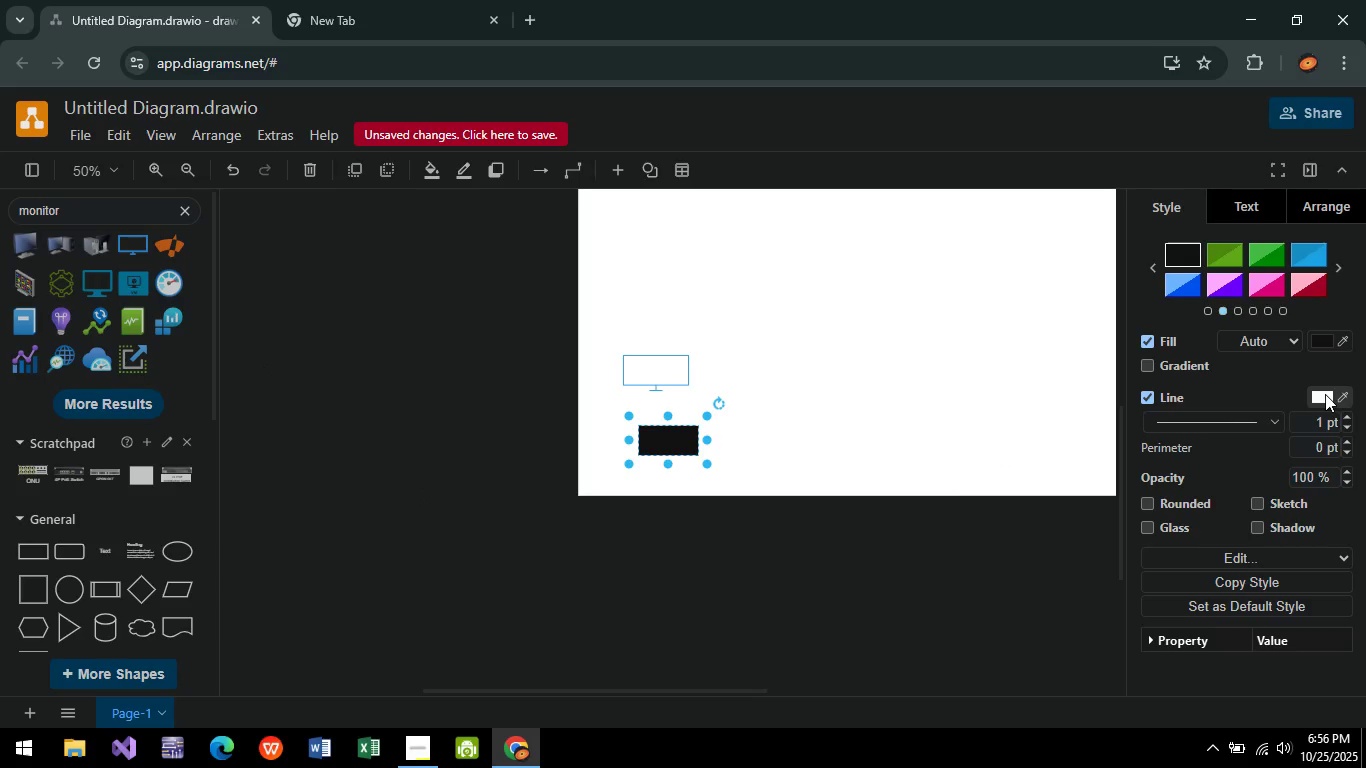 
left_click([1325, 394])
 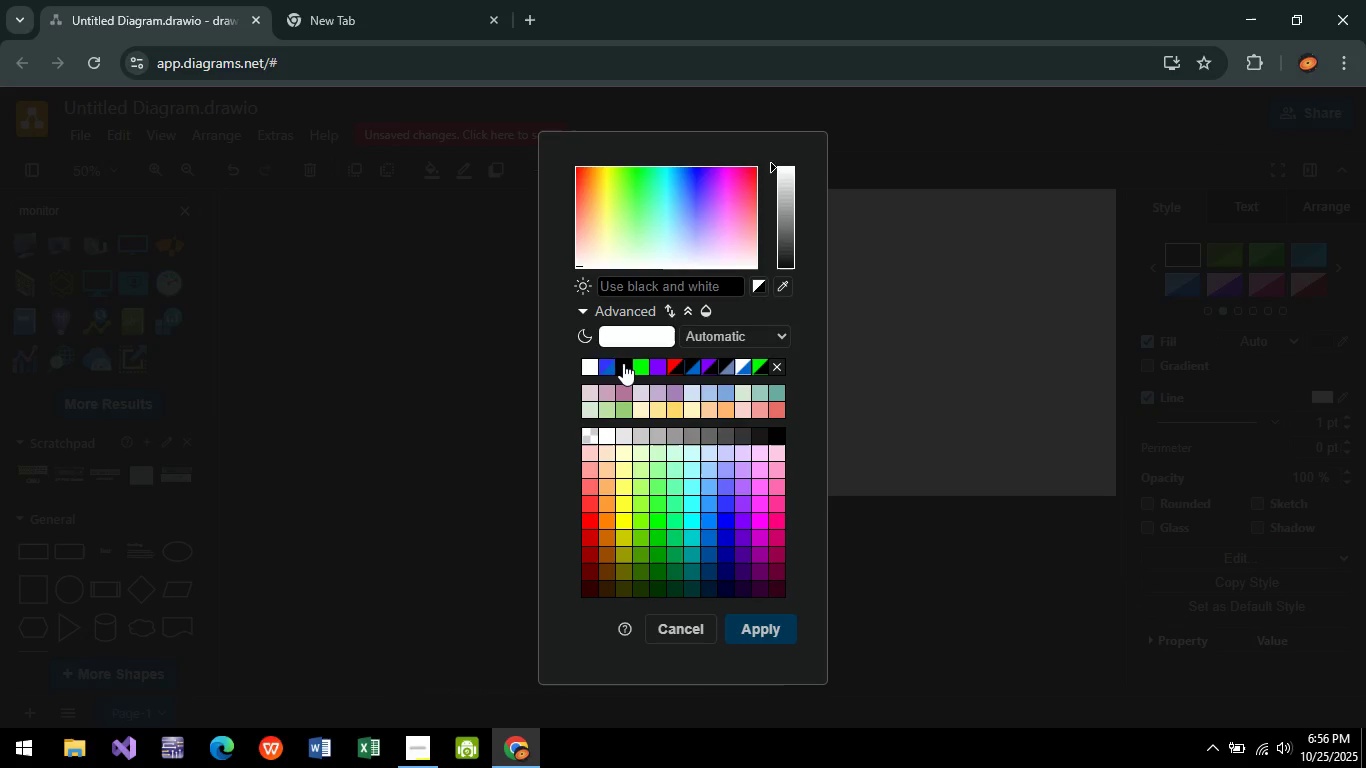 
left_click([626, 365])
 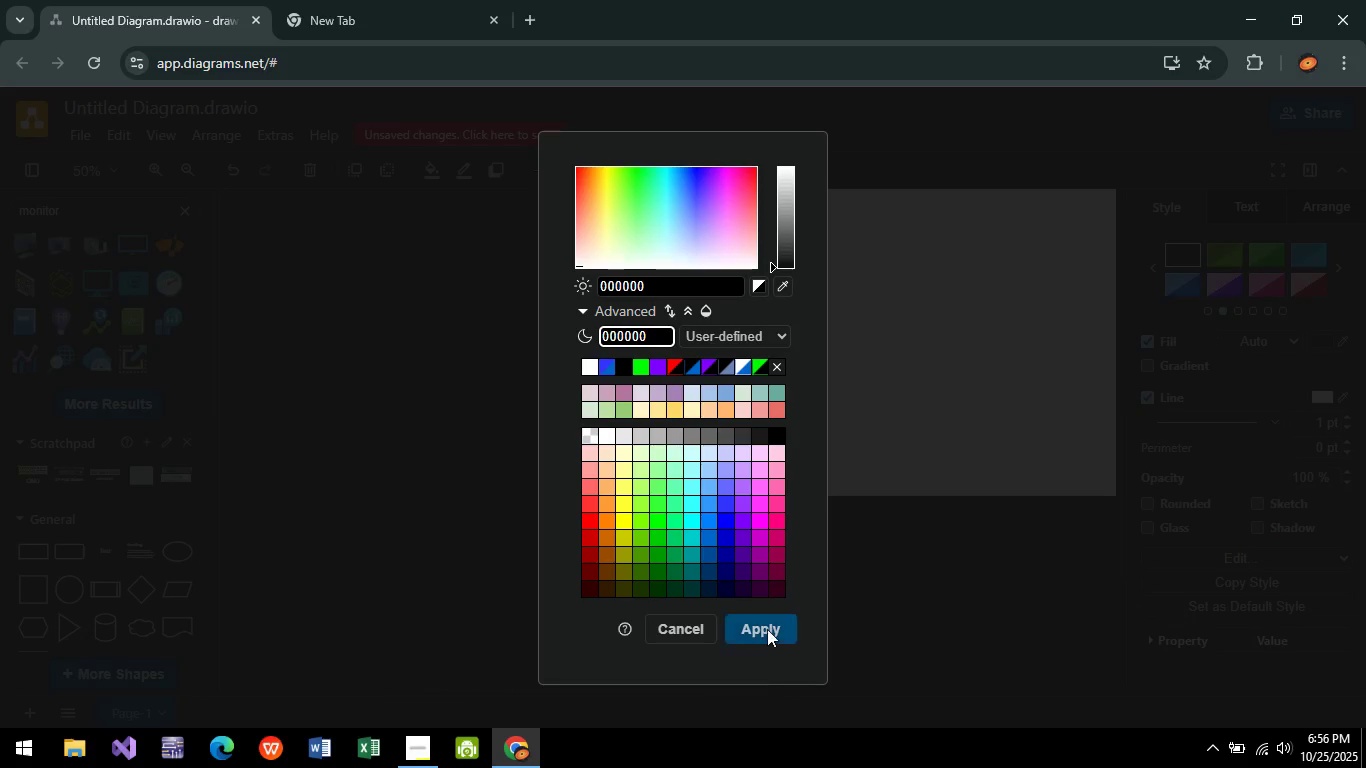 
left_click([767, 628])
 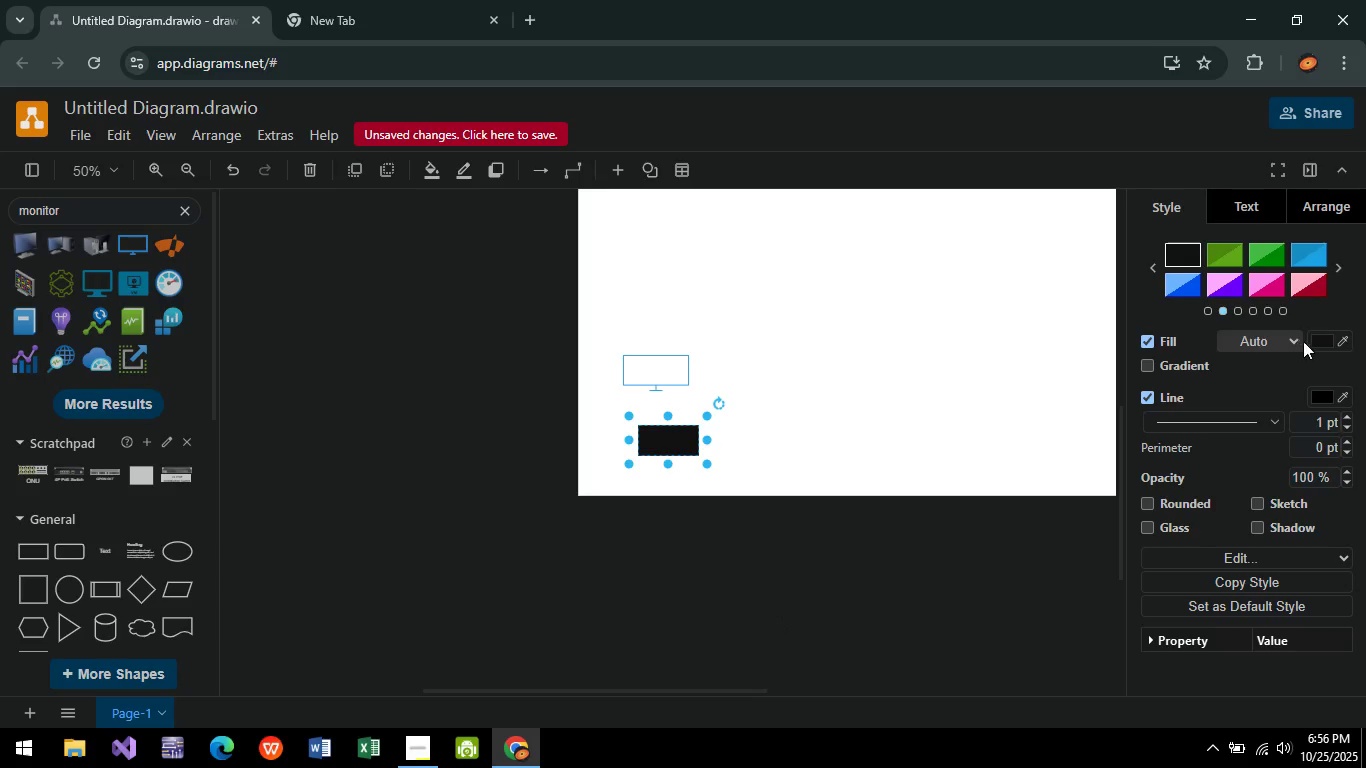 
left_click([1320, 341])
 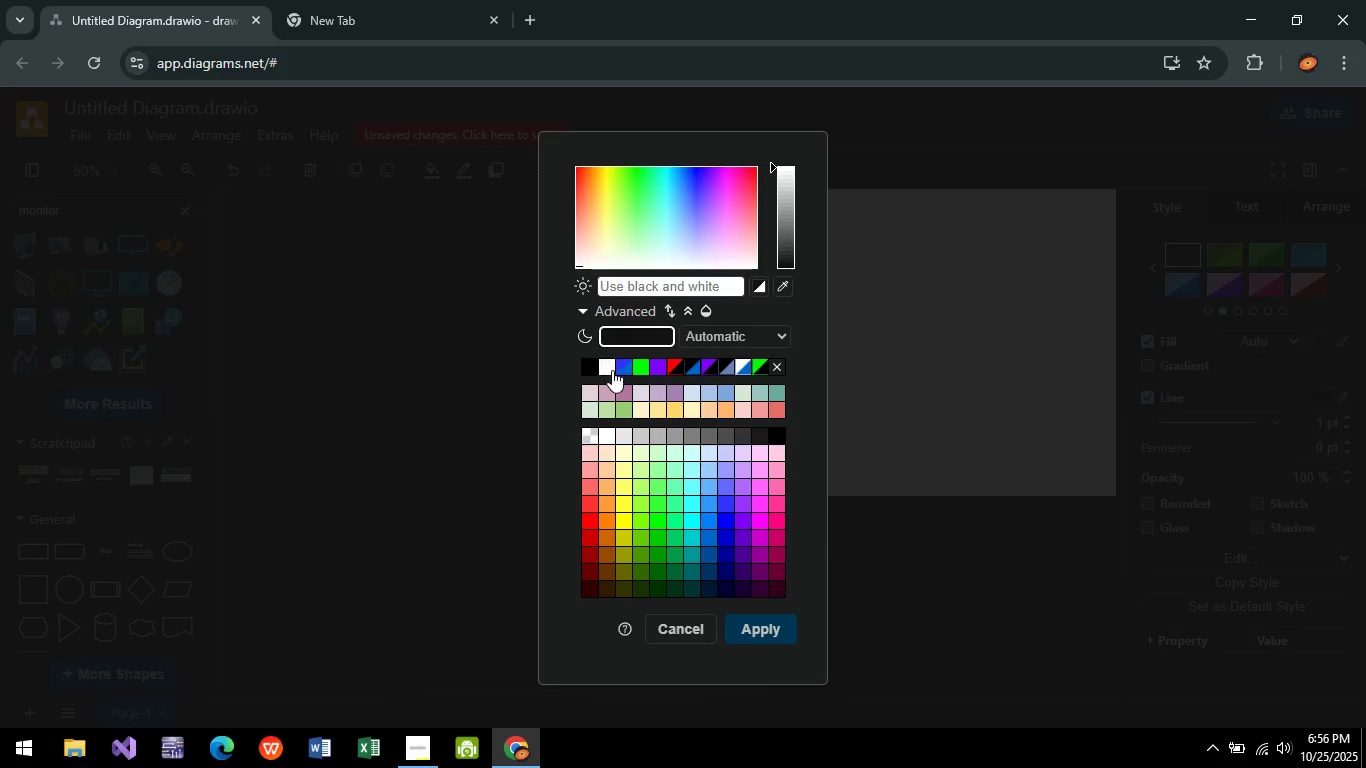 
left_click([613, 372])
 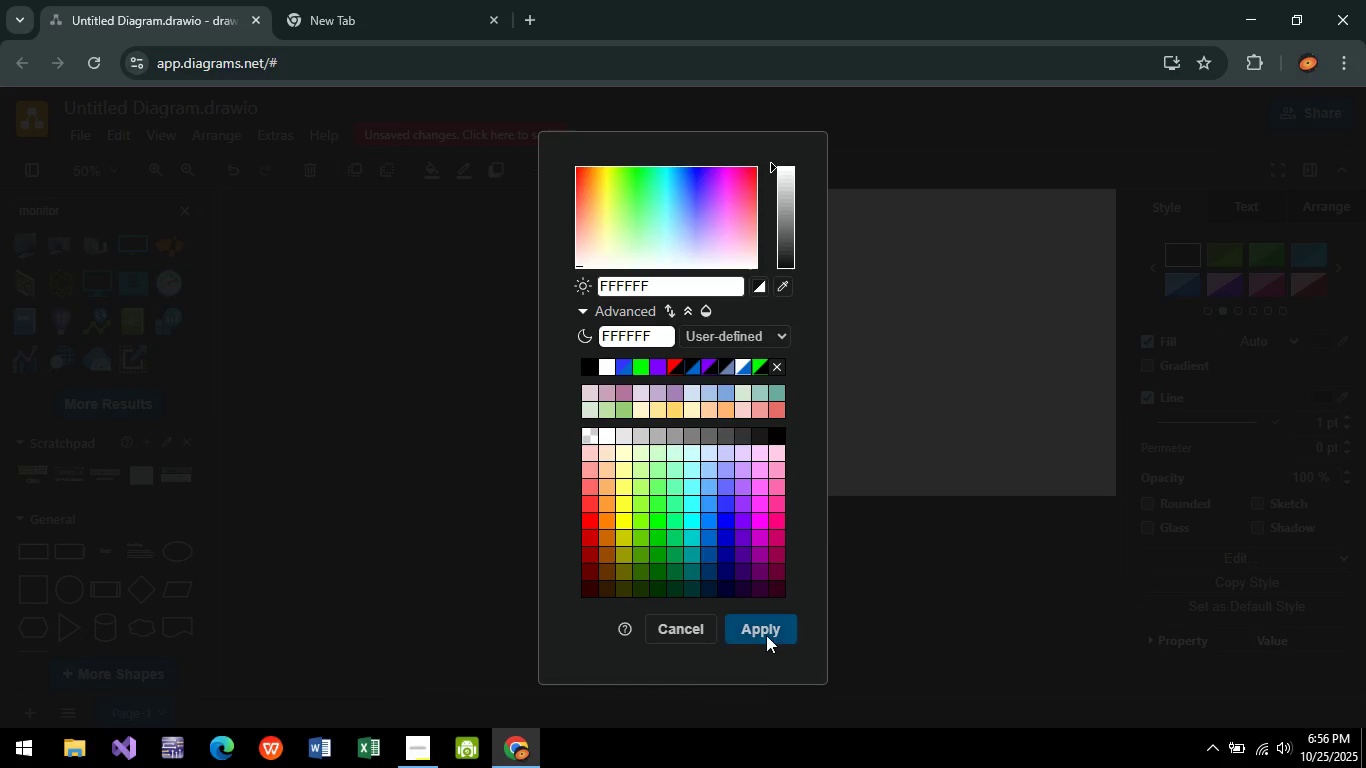 
left_click([765, 634])
 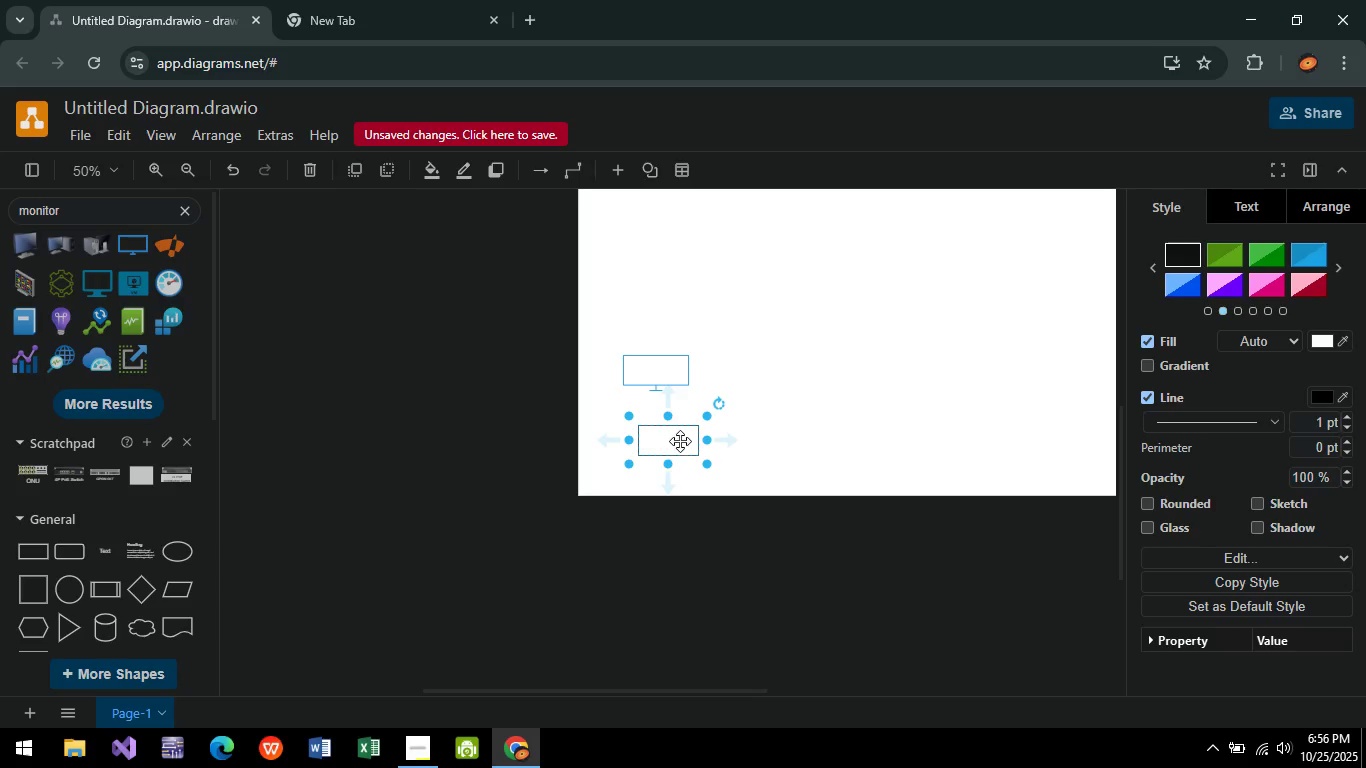 
left_click_drag(start_coordinate=[680, 441], to_coordinate=[770, 267])
 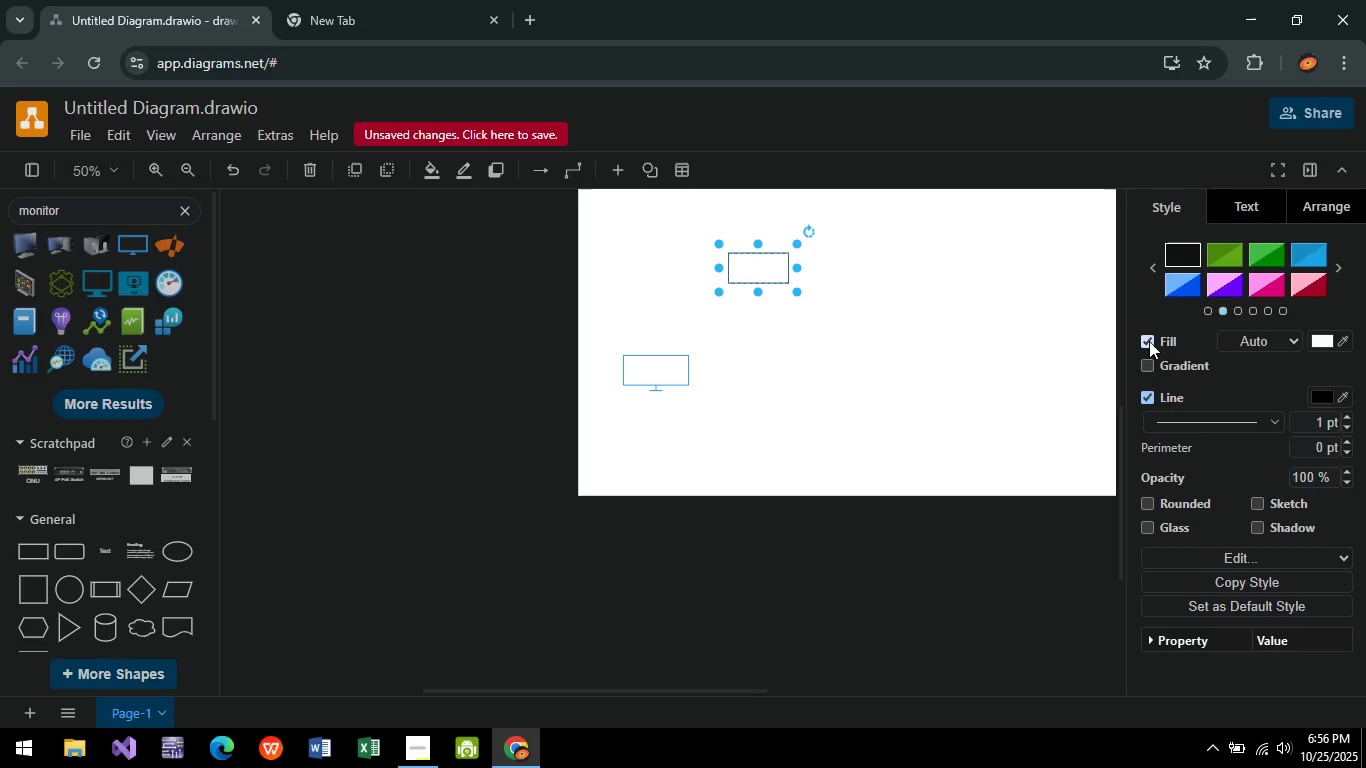 
left_click([1149, 341])
 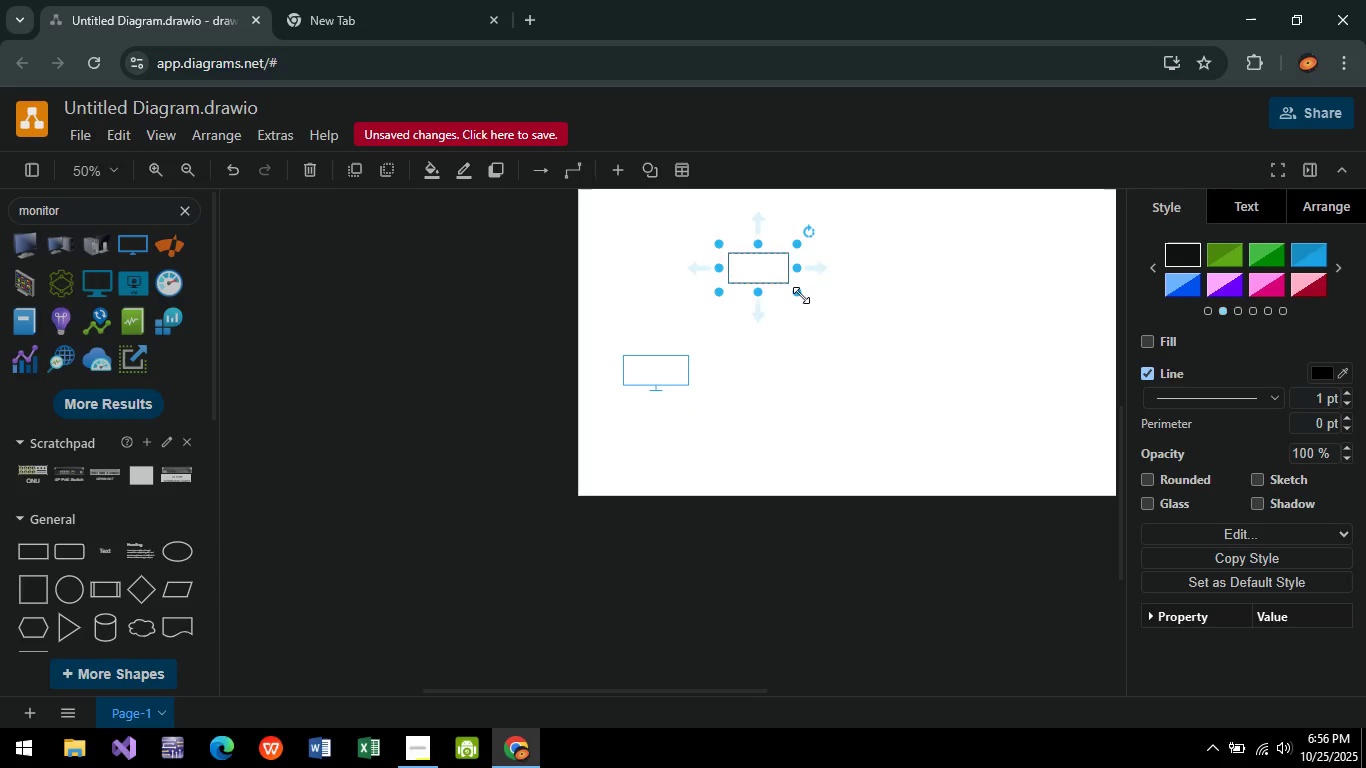 
left_click_drag(start_coordinate=[801, 295], to_coordinate=[942, 423])
 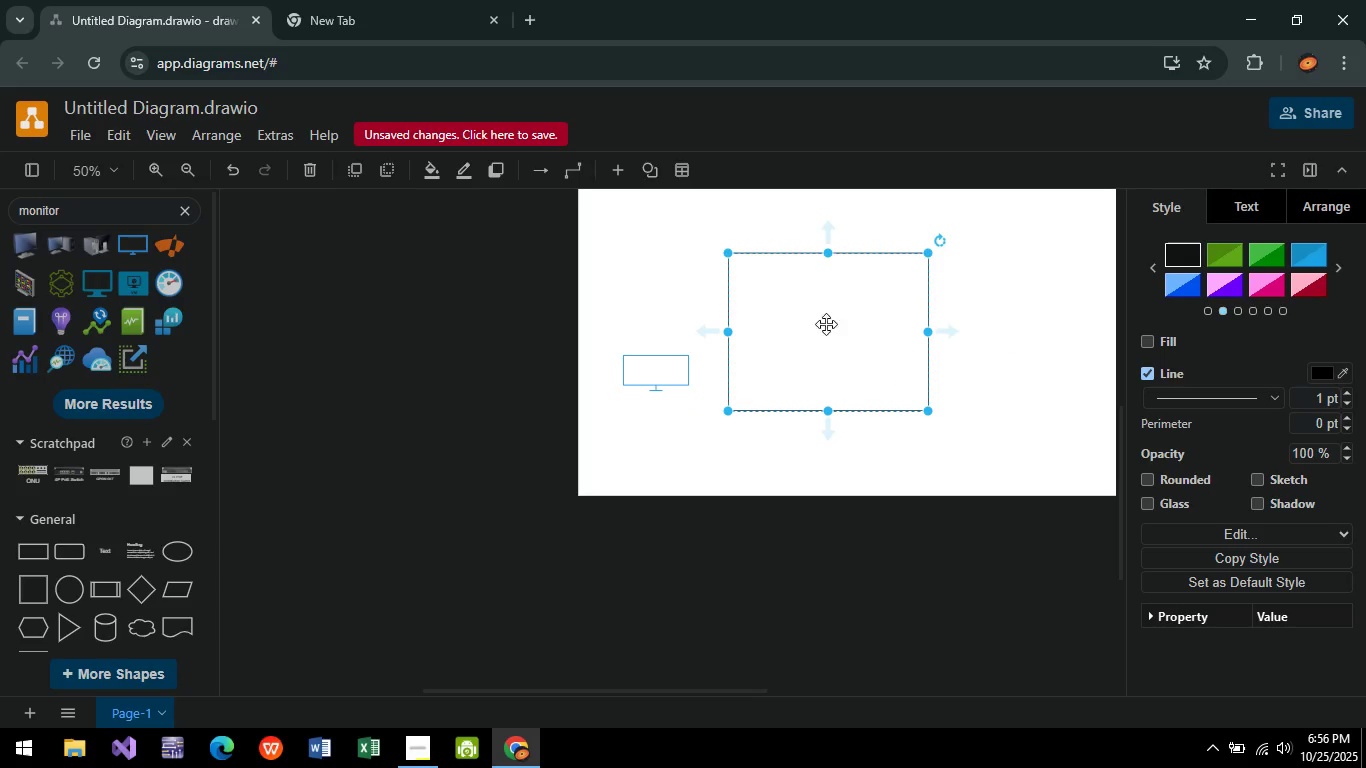 
left_click_drag(start_coordinate=[848, 332], to_coordinate=[719, 362])
 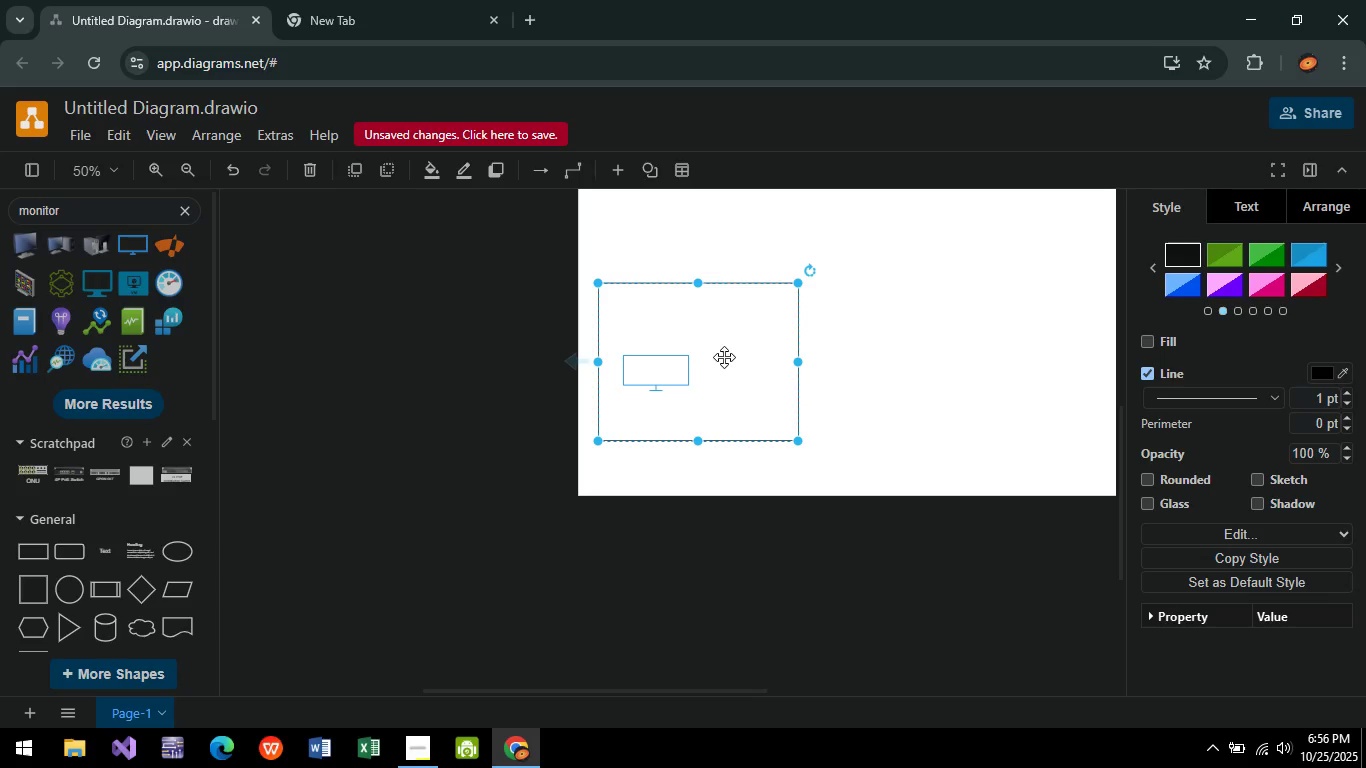 
left_click_drag(start_coordinate=[748, 402], to_coordinate=[865, 264])
 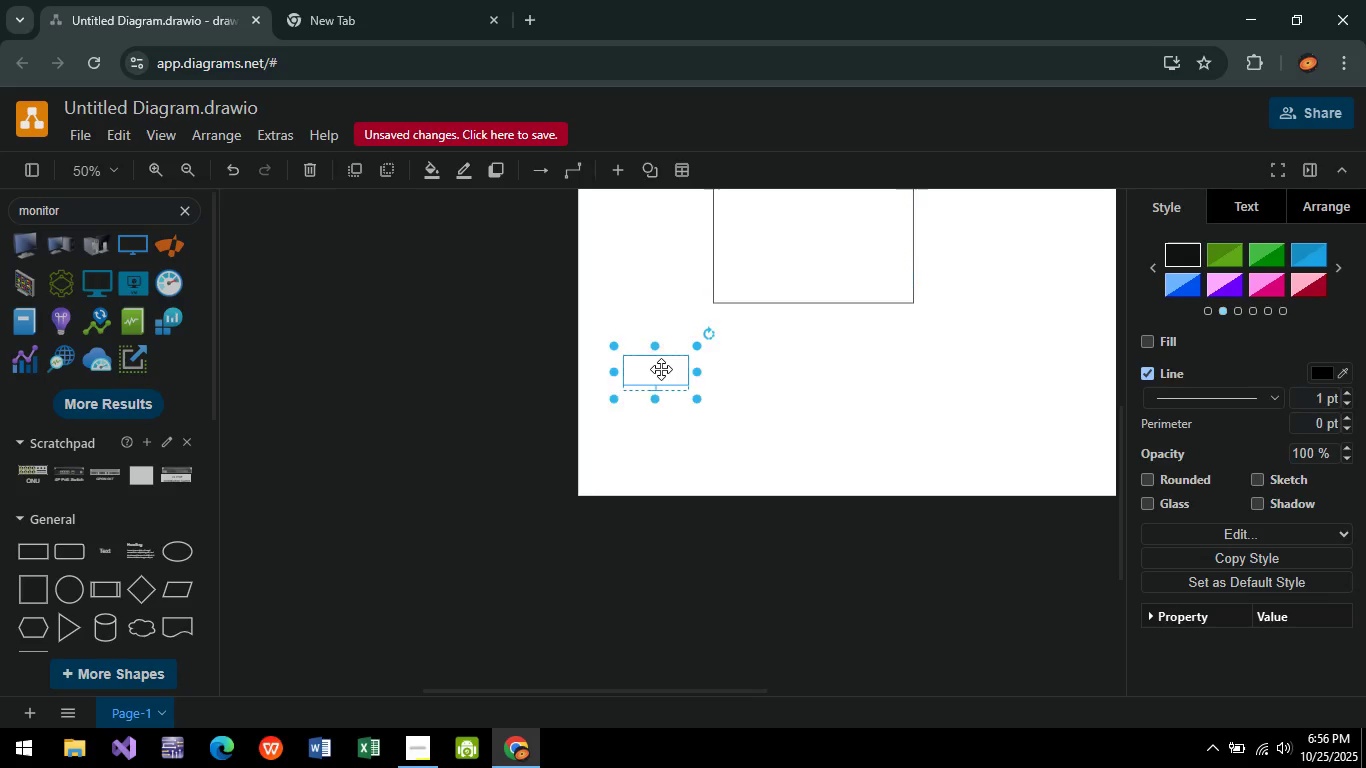 
left_click([661, 369])
 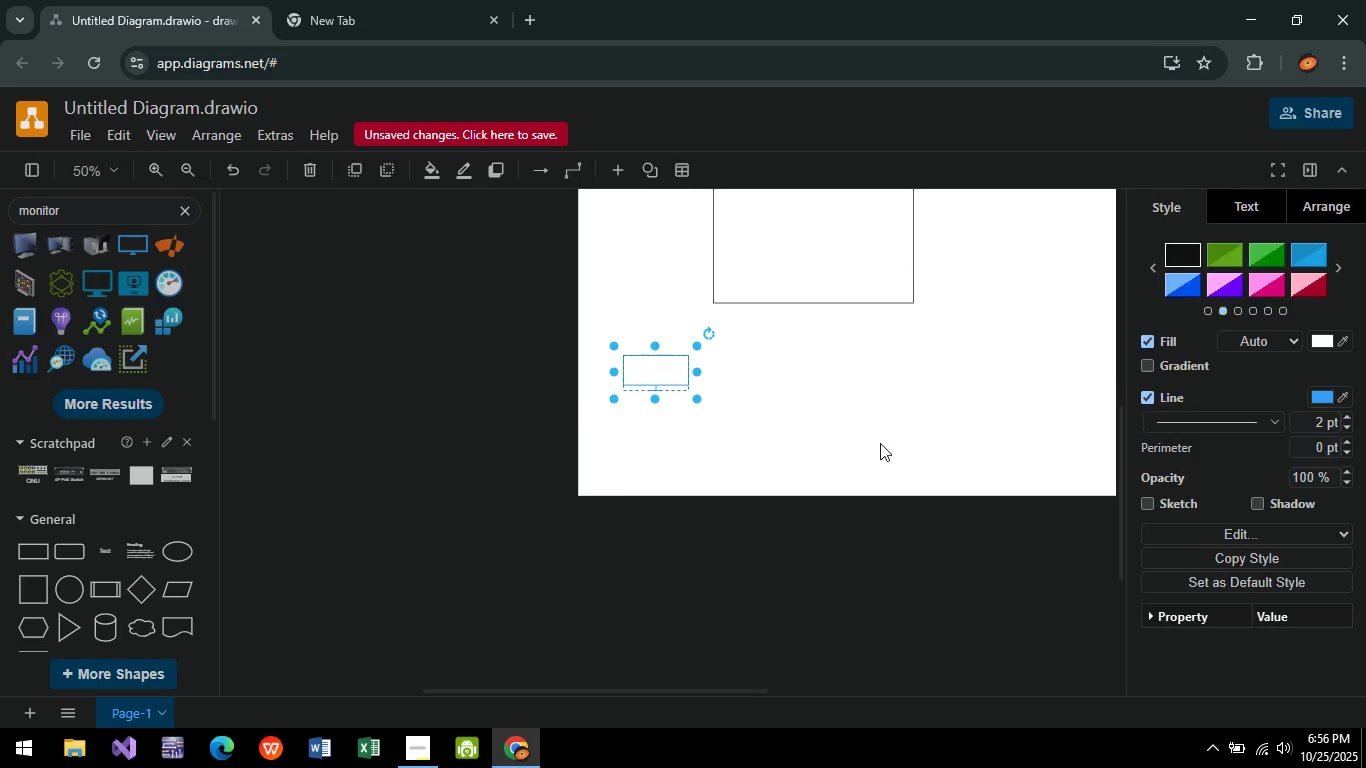 
left_click([880, 443])
 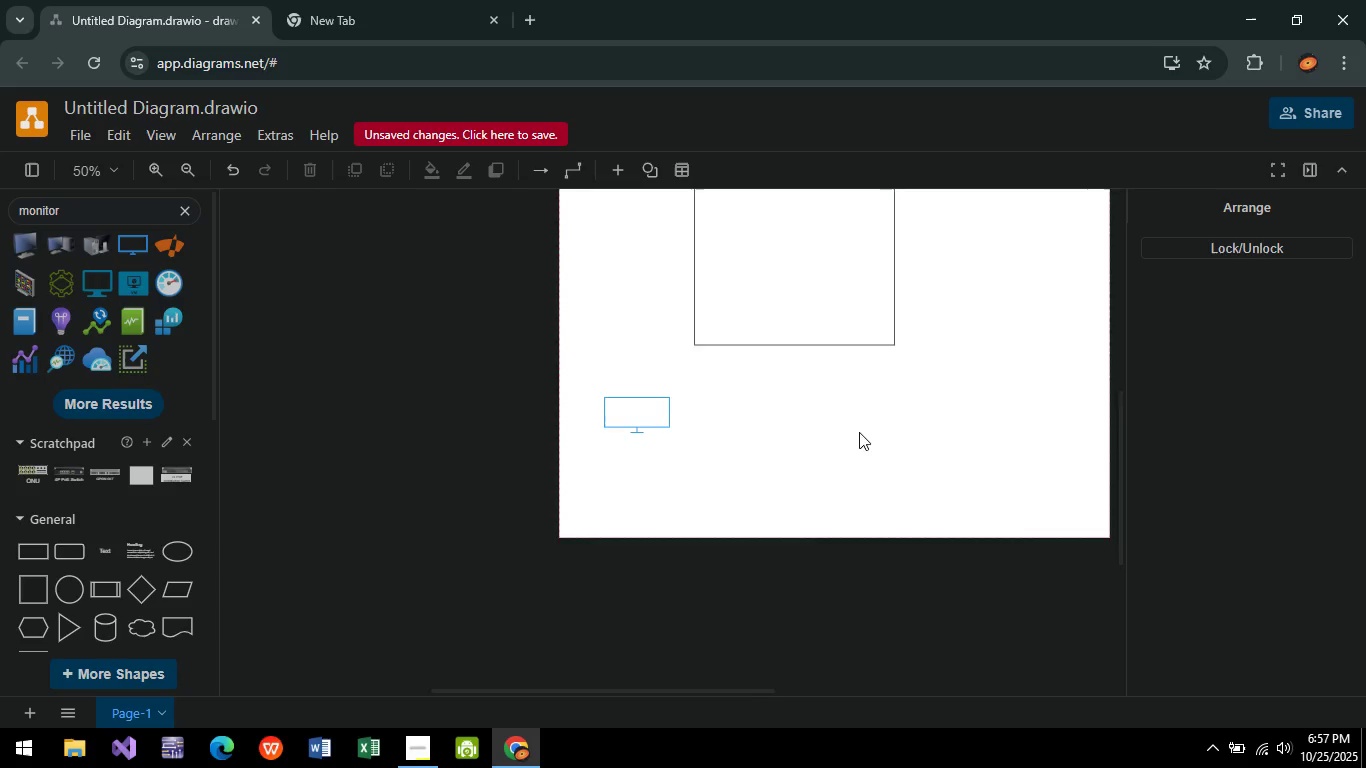 
wait(31.83)
 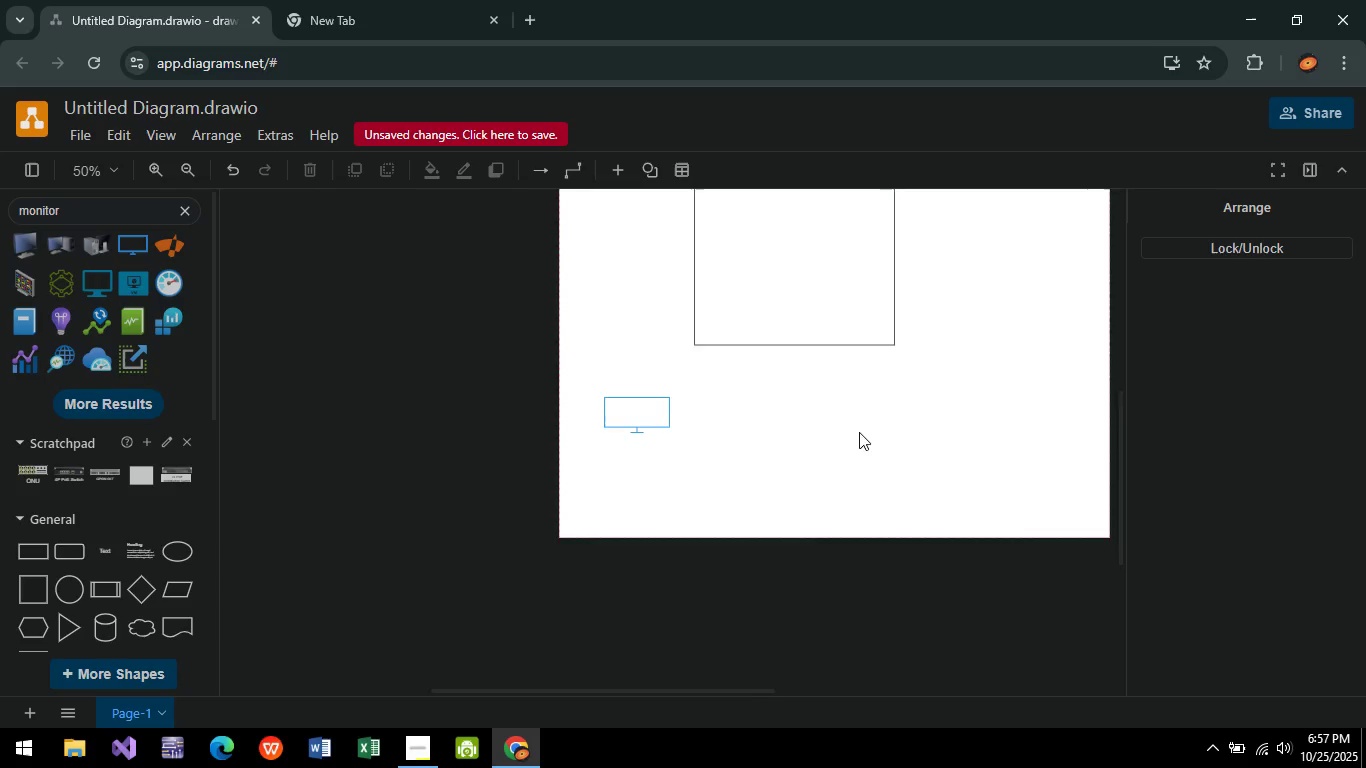 
left_click([762, 314])
 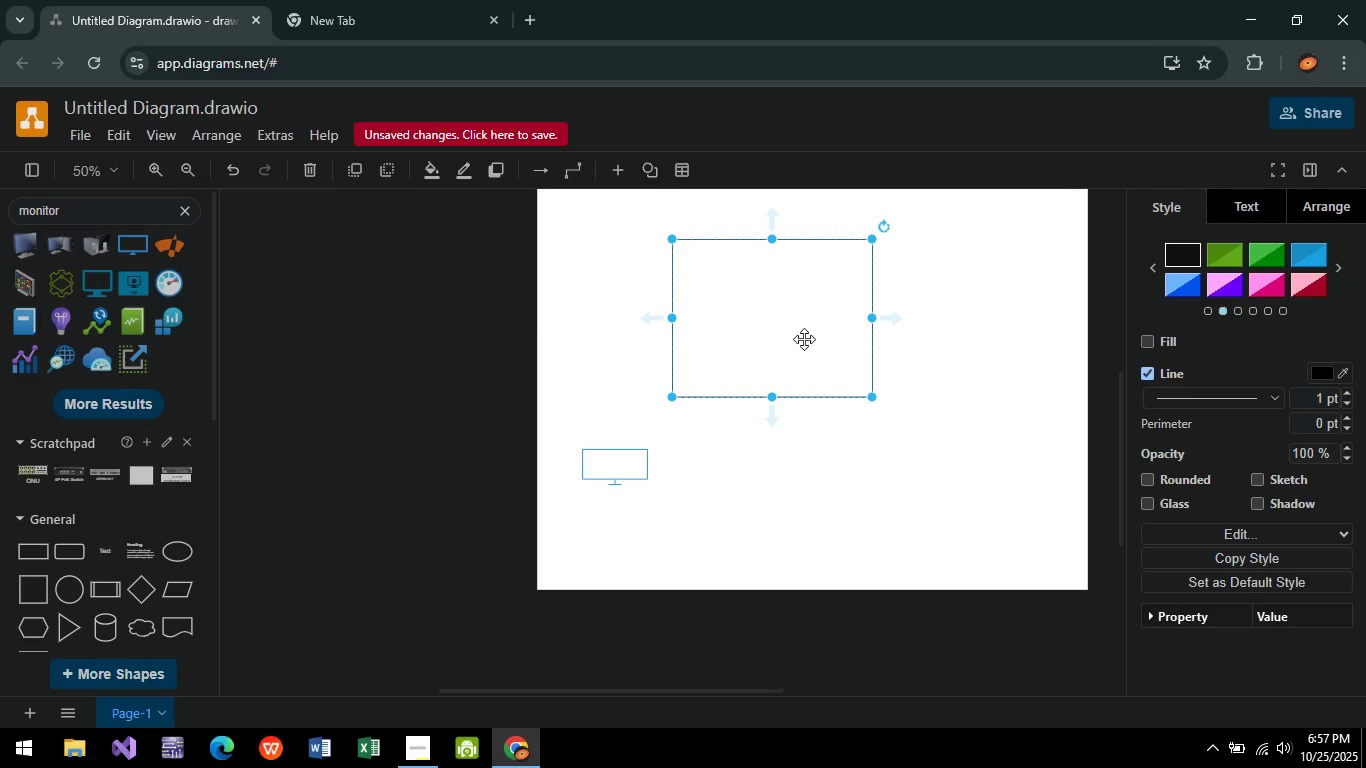 
left_click_drag(start_coordinate=[798, 333], to_coordinate=[706, 361])
 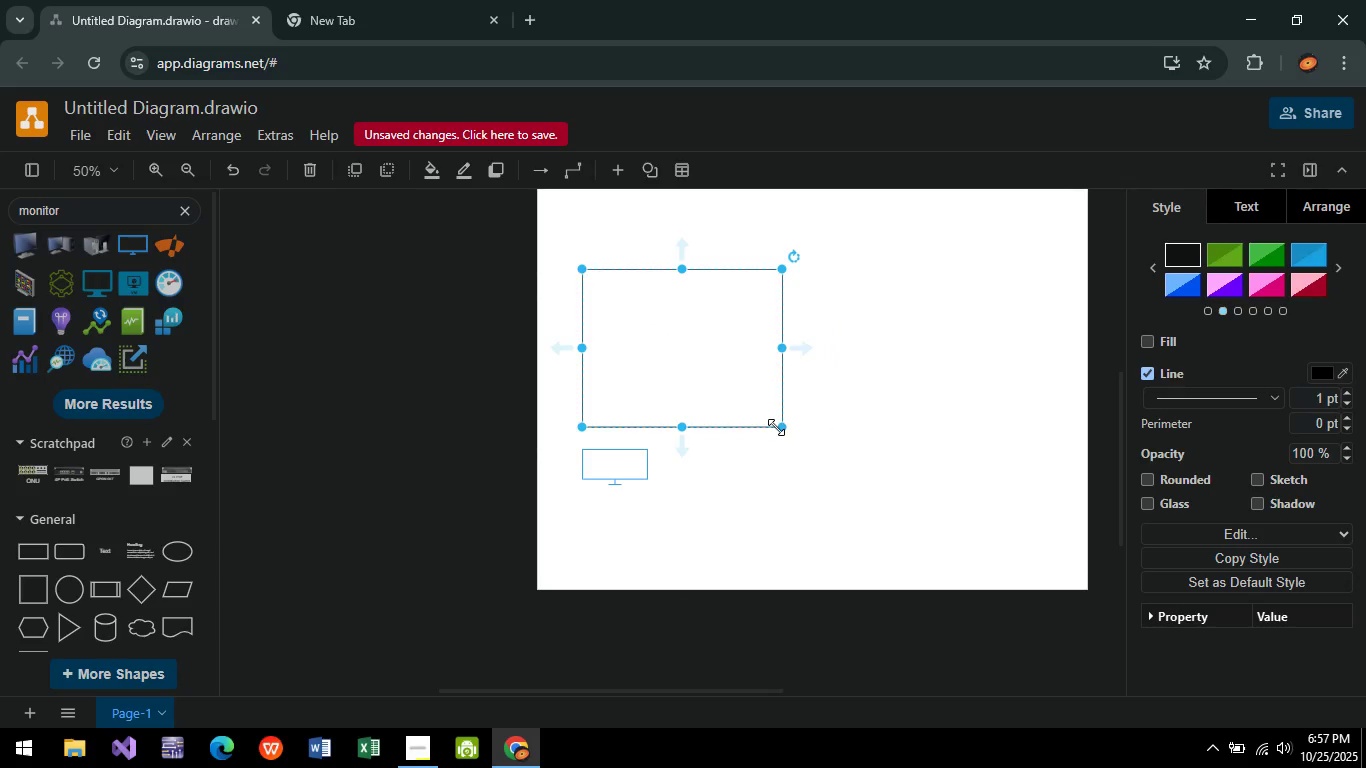 
left_click_drag(start_coordinate=[776, 427], to_coordinate=[740, 388])
 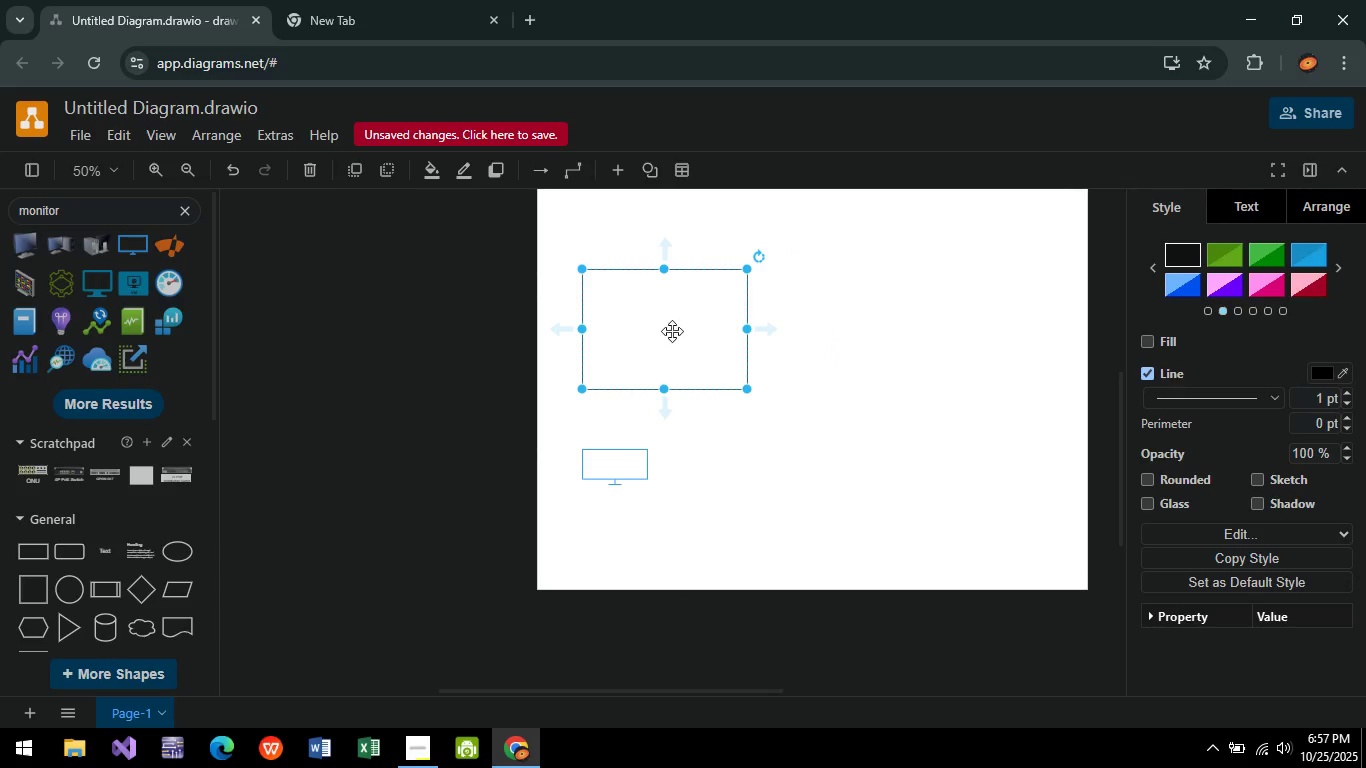 
left_click_drag(start_coordinate=[672, 331], to_coordinate=[659, 351])
 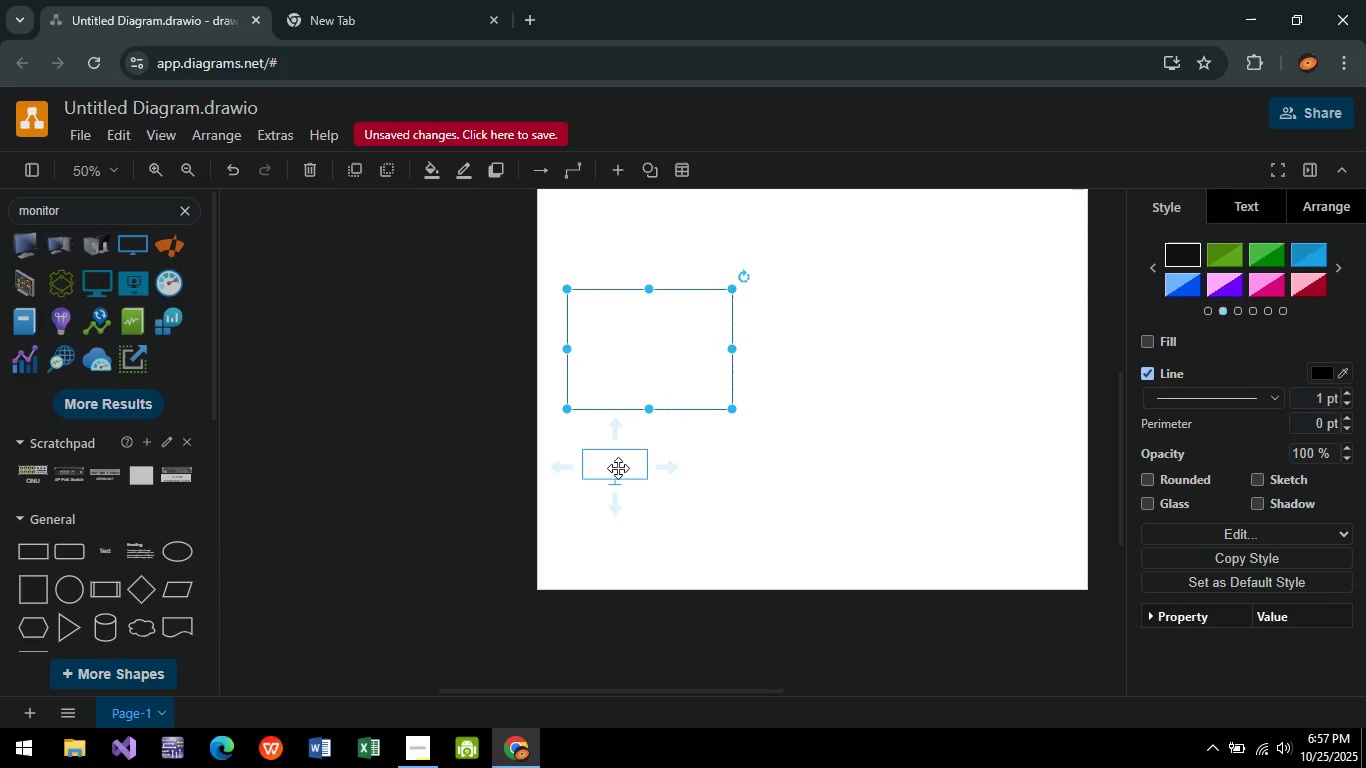 
left_click([618, 467])
 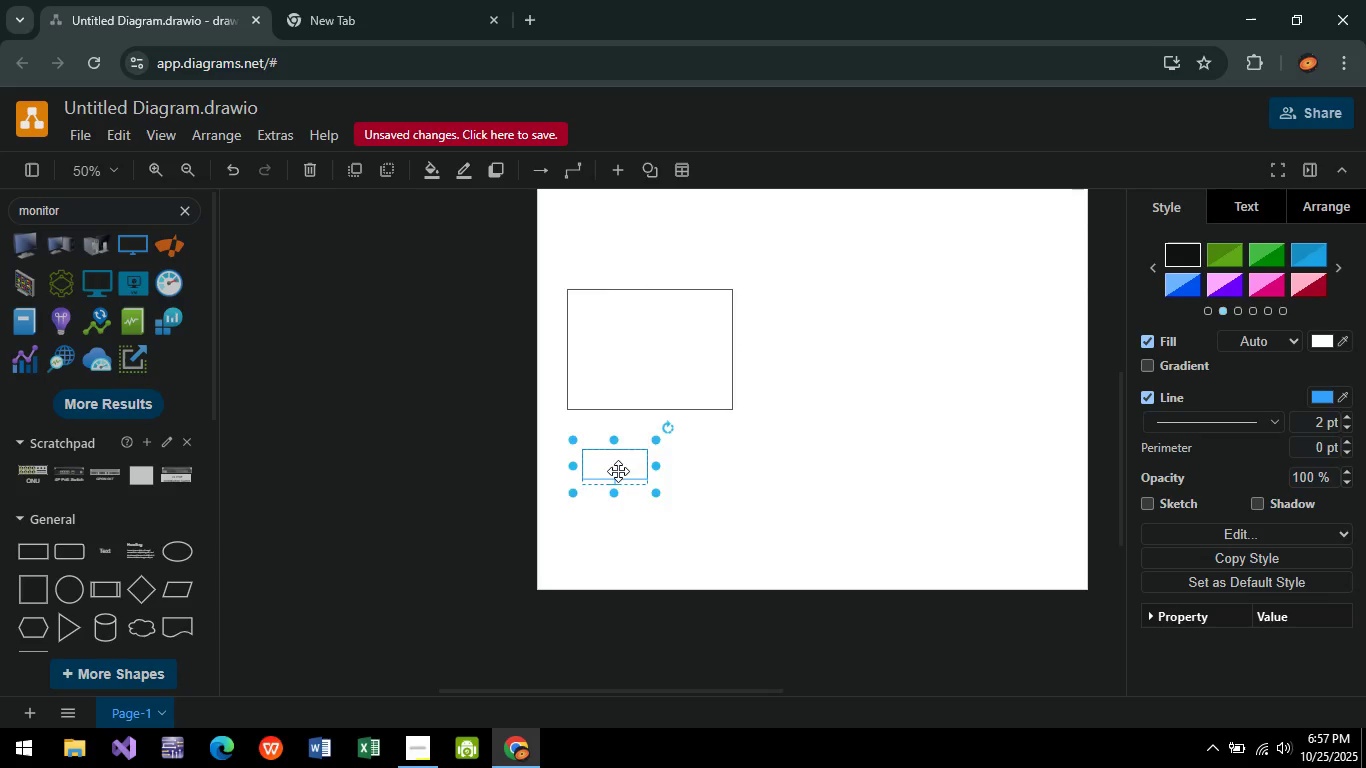 
left_click_drag(start_coordinate=[618, 467], to_coordinate=[615, 494])
 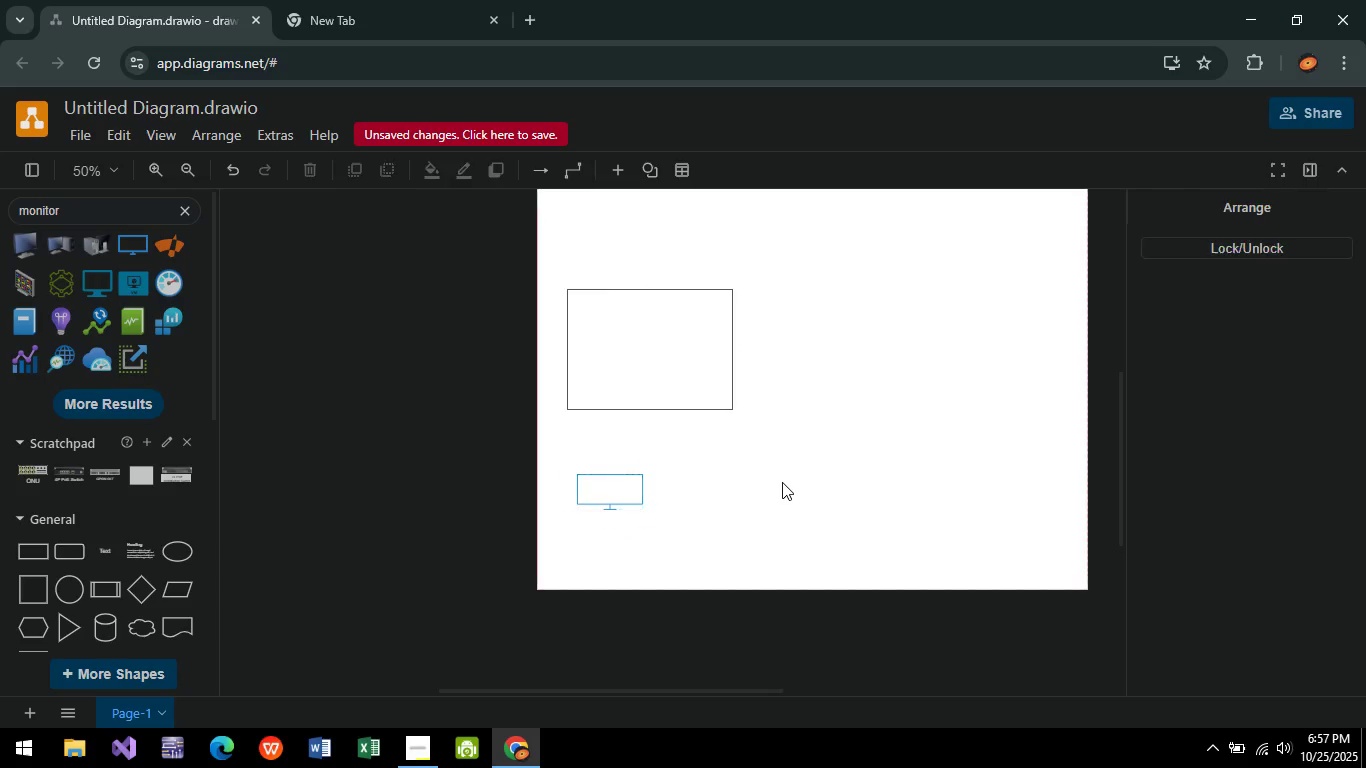 
left_click([782, 482])
 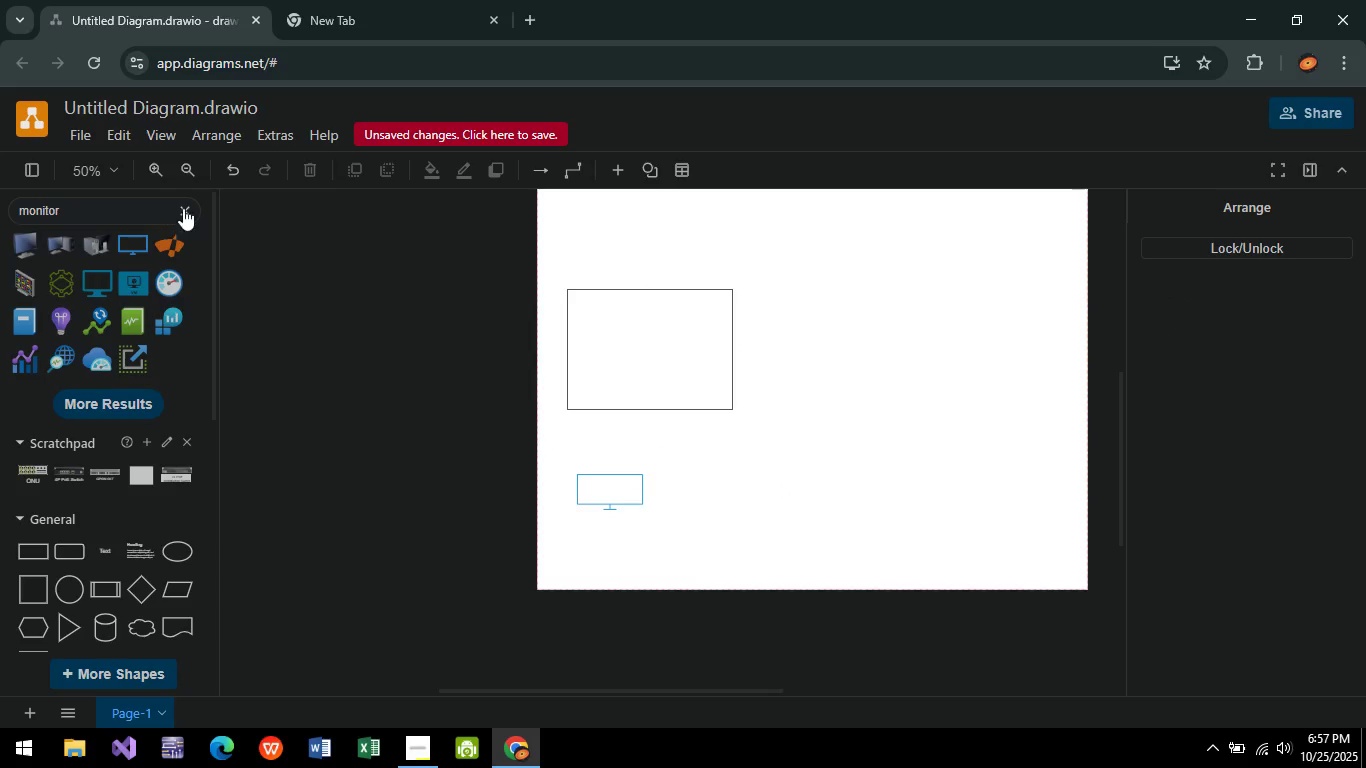 
left_click([189, 206])
 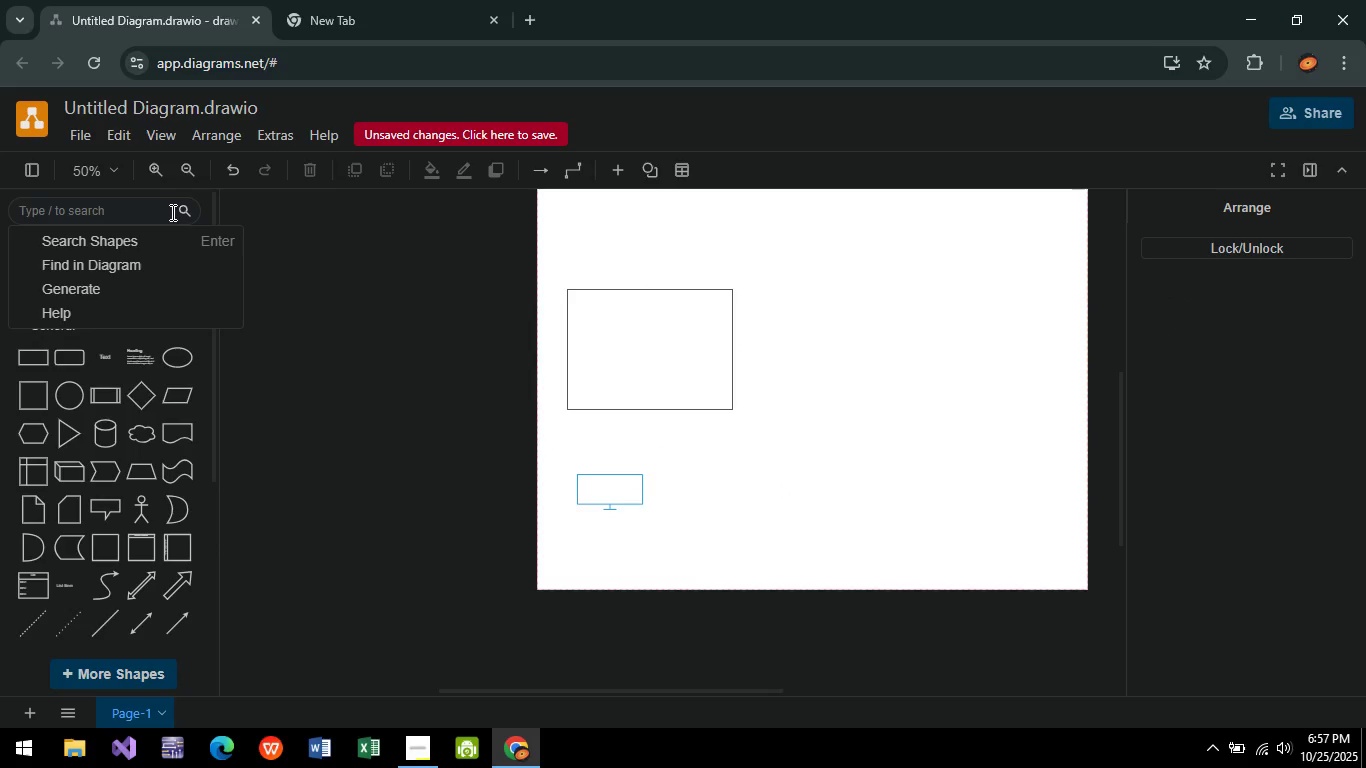 
type(nvr)
 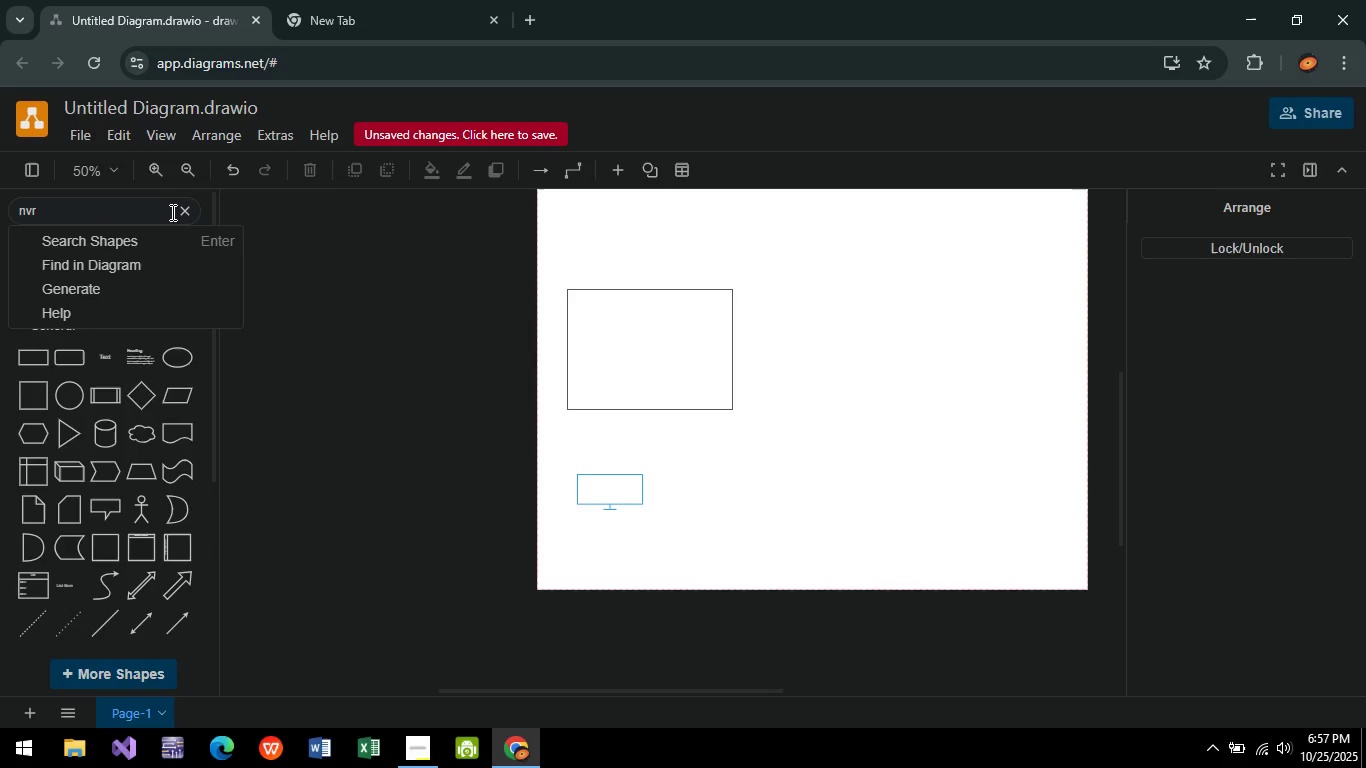 
key(Enter)
 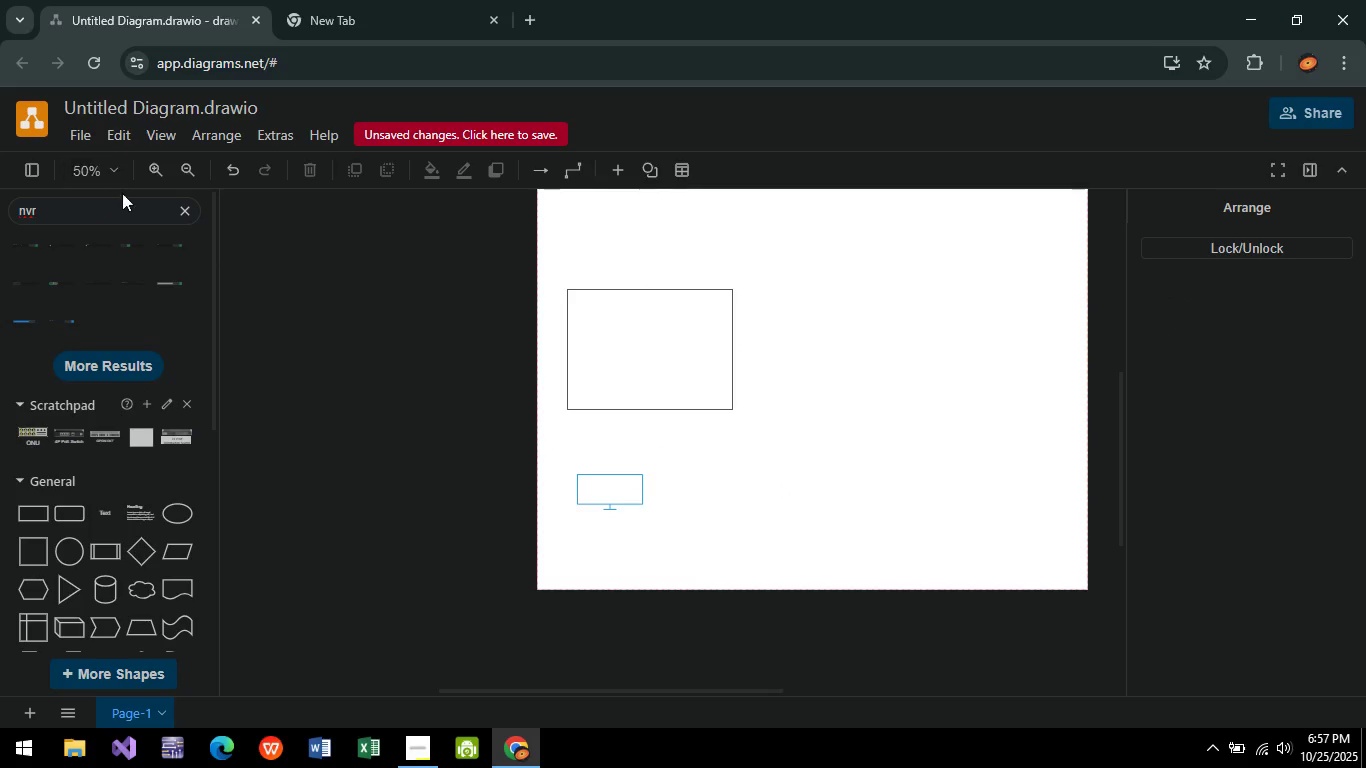 
mouse_move([170, 273])
 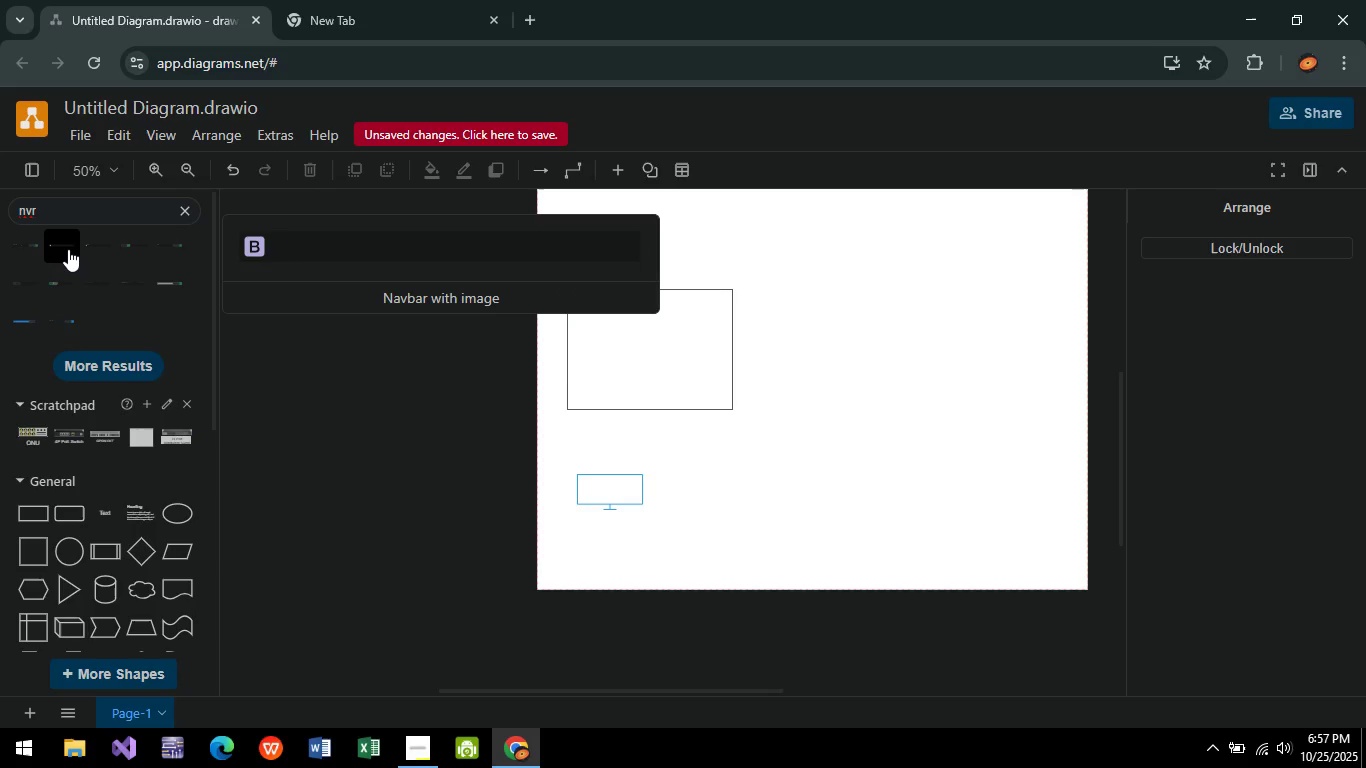 
wait(5.92)
 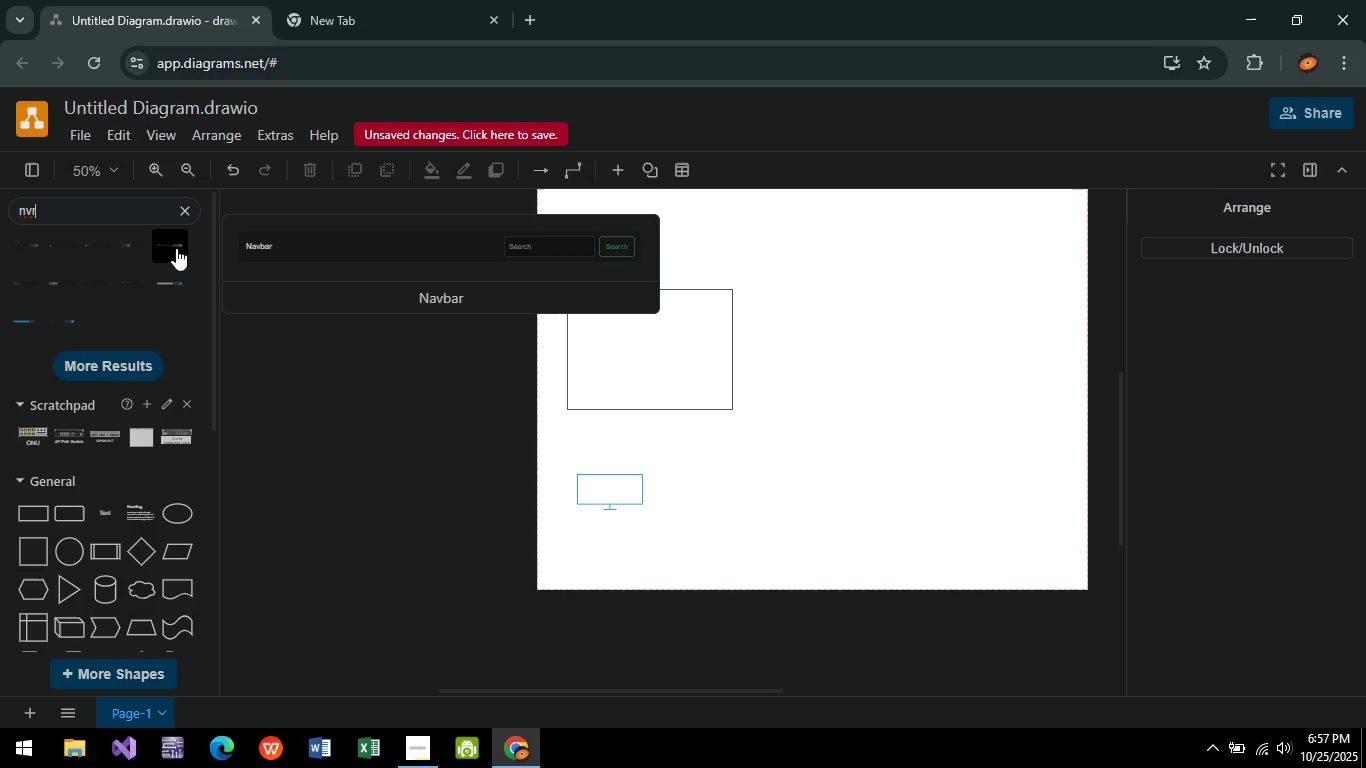 
left_click([344, 383])
 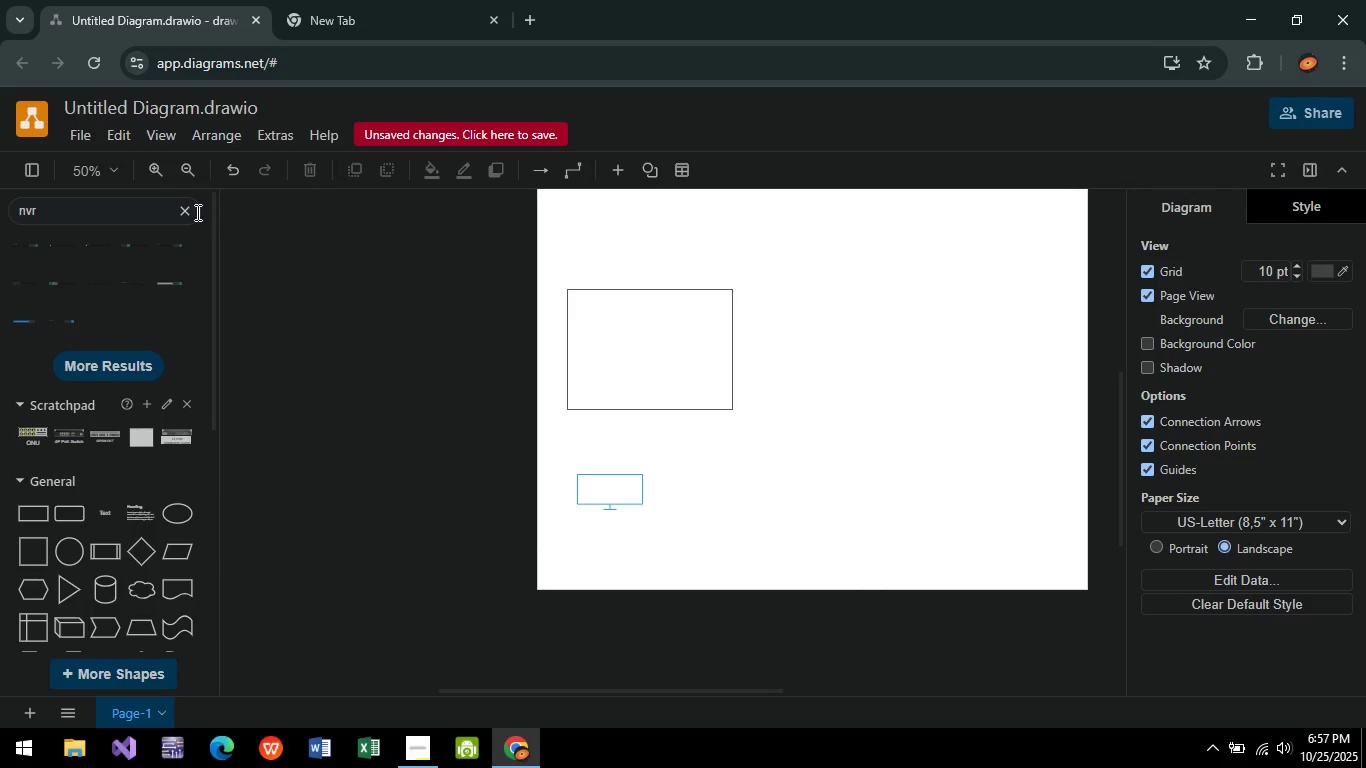 
left_click([189, 217])
 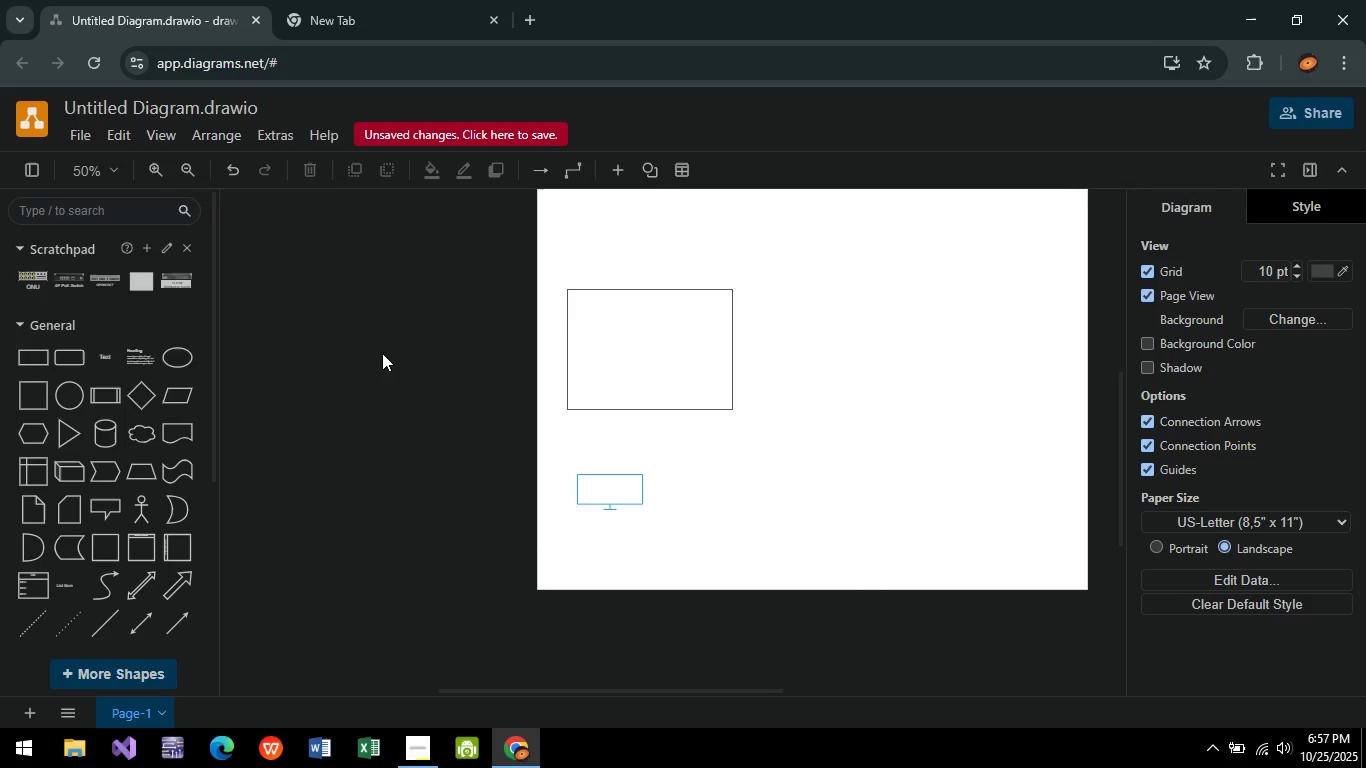 
left_click([387, 352])
 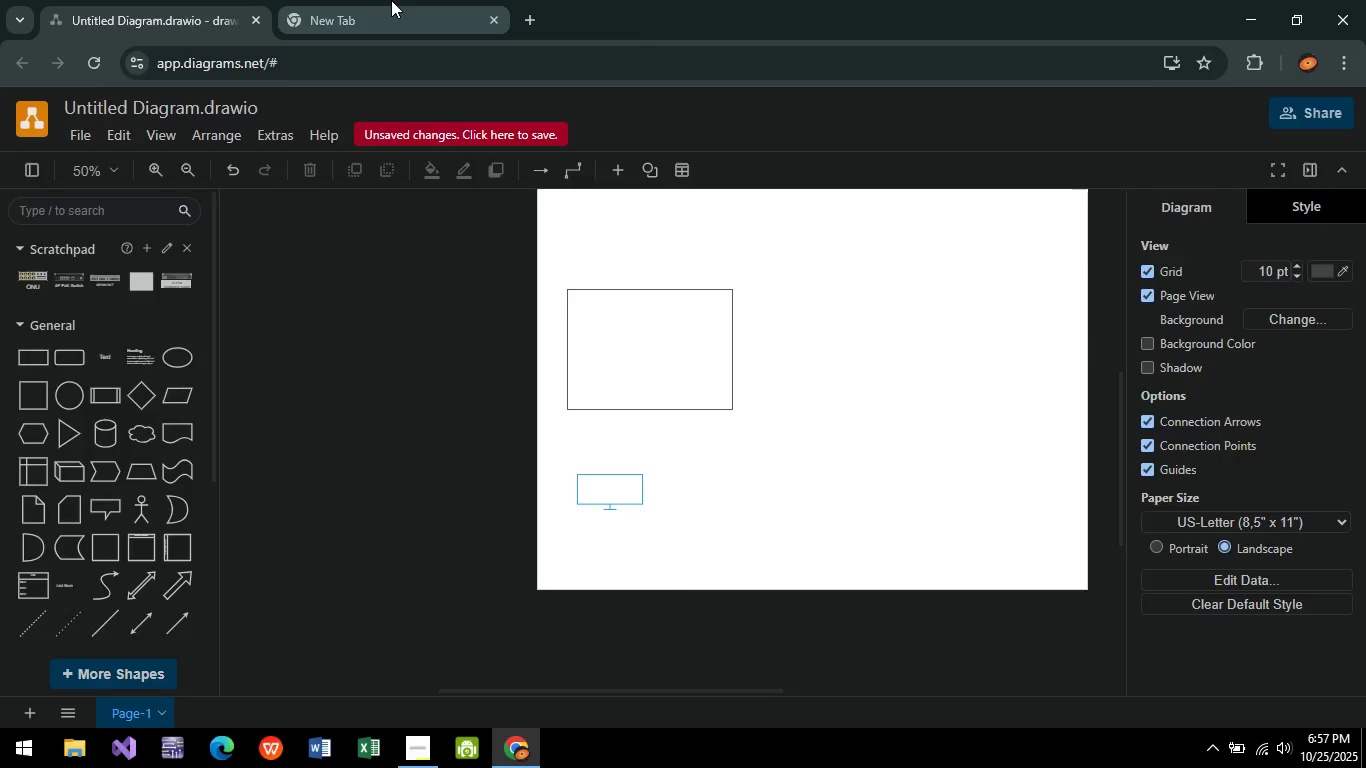 
left_click([391, 0])
 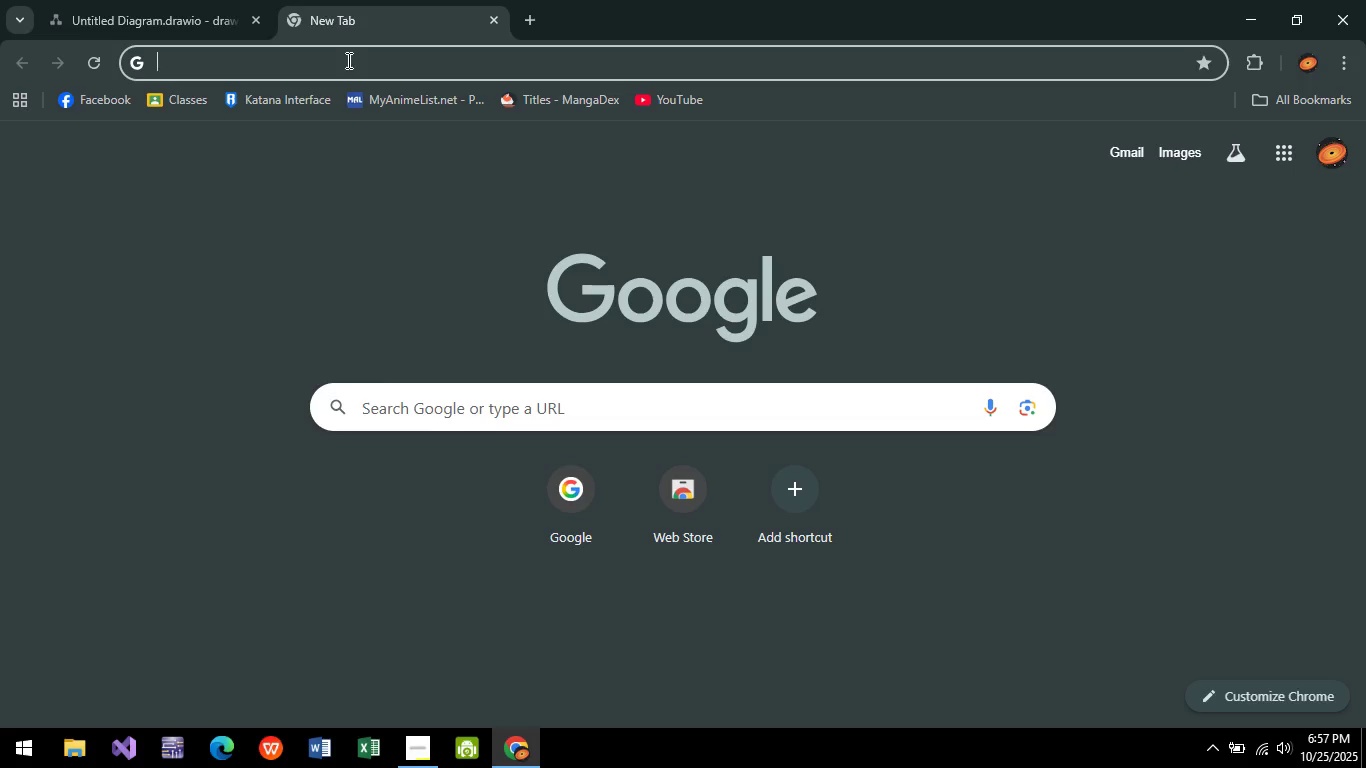 
type(nvr)
 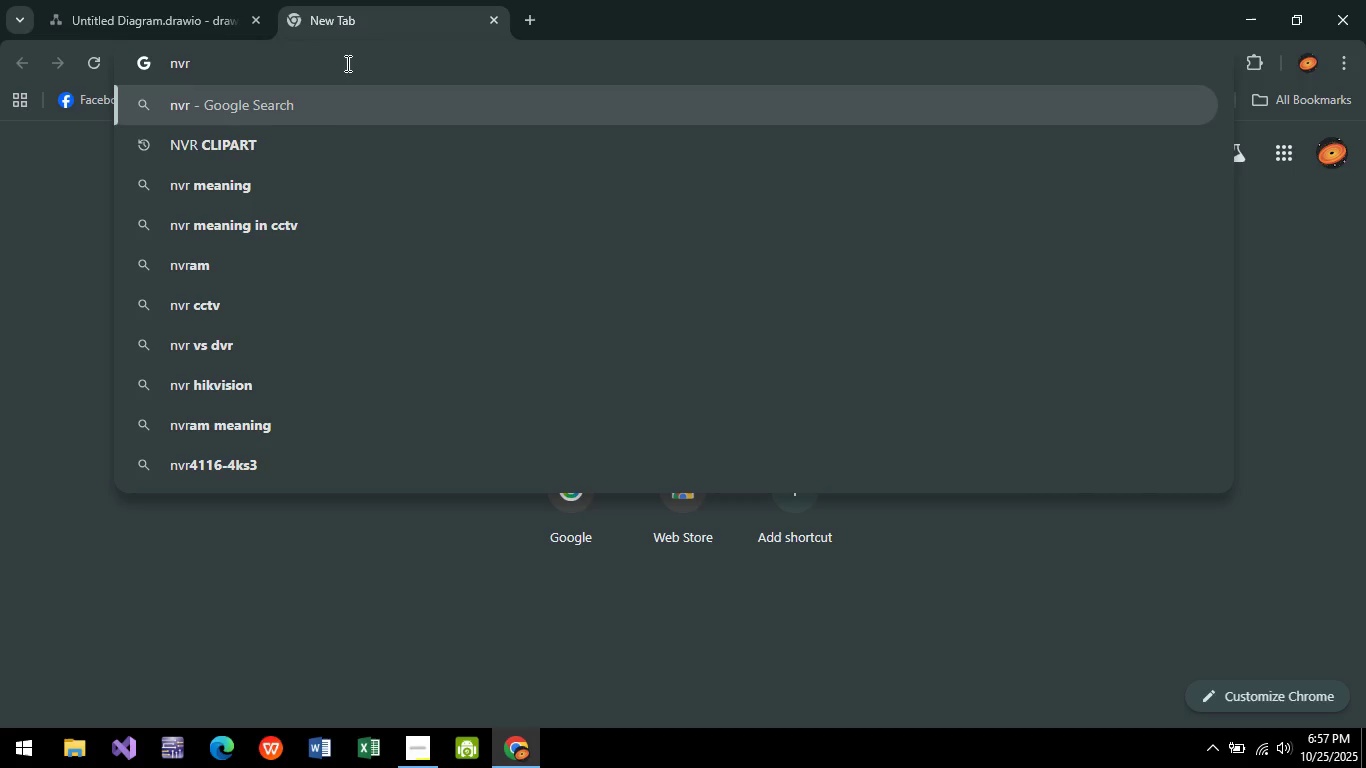 
left_click([356, 146])
 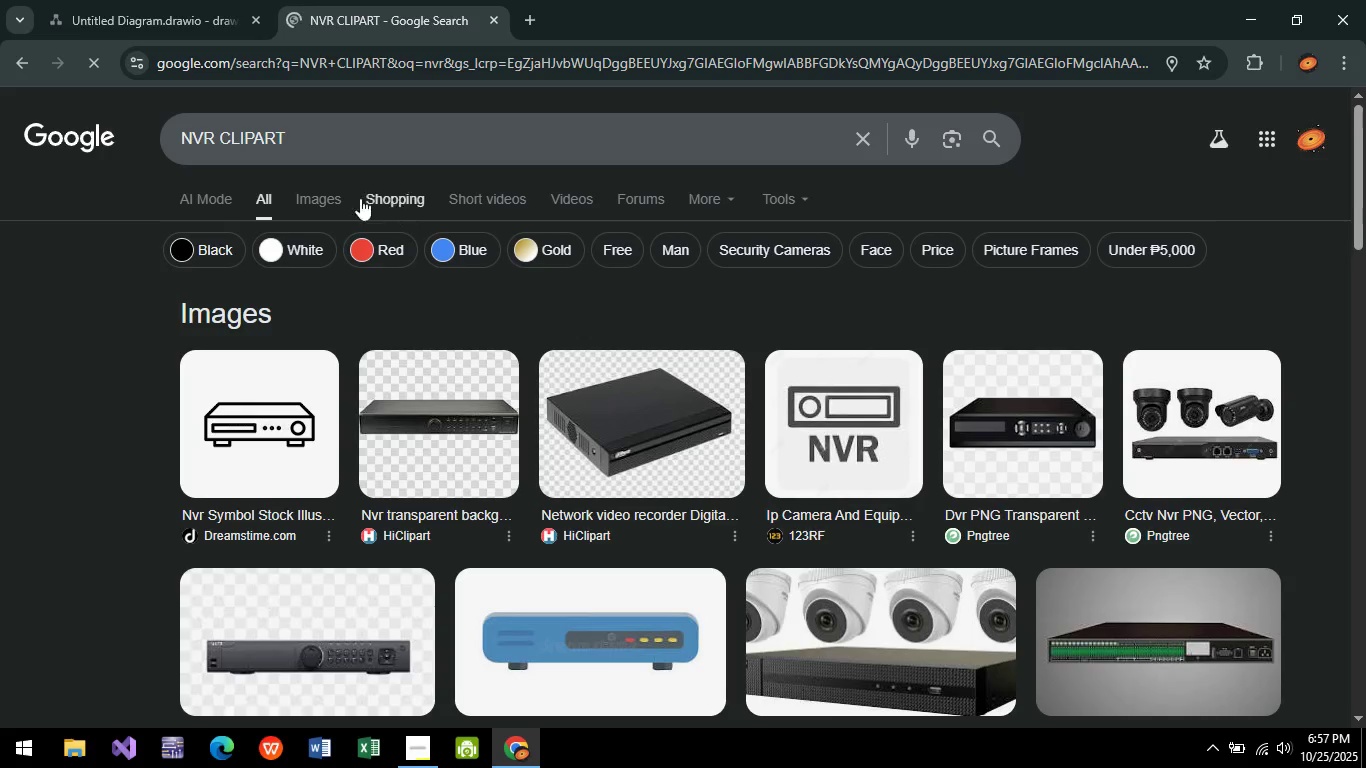 
left_click([259, 445])
 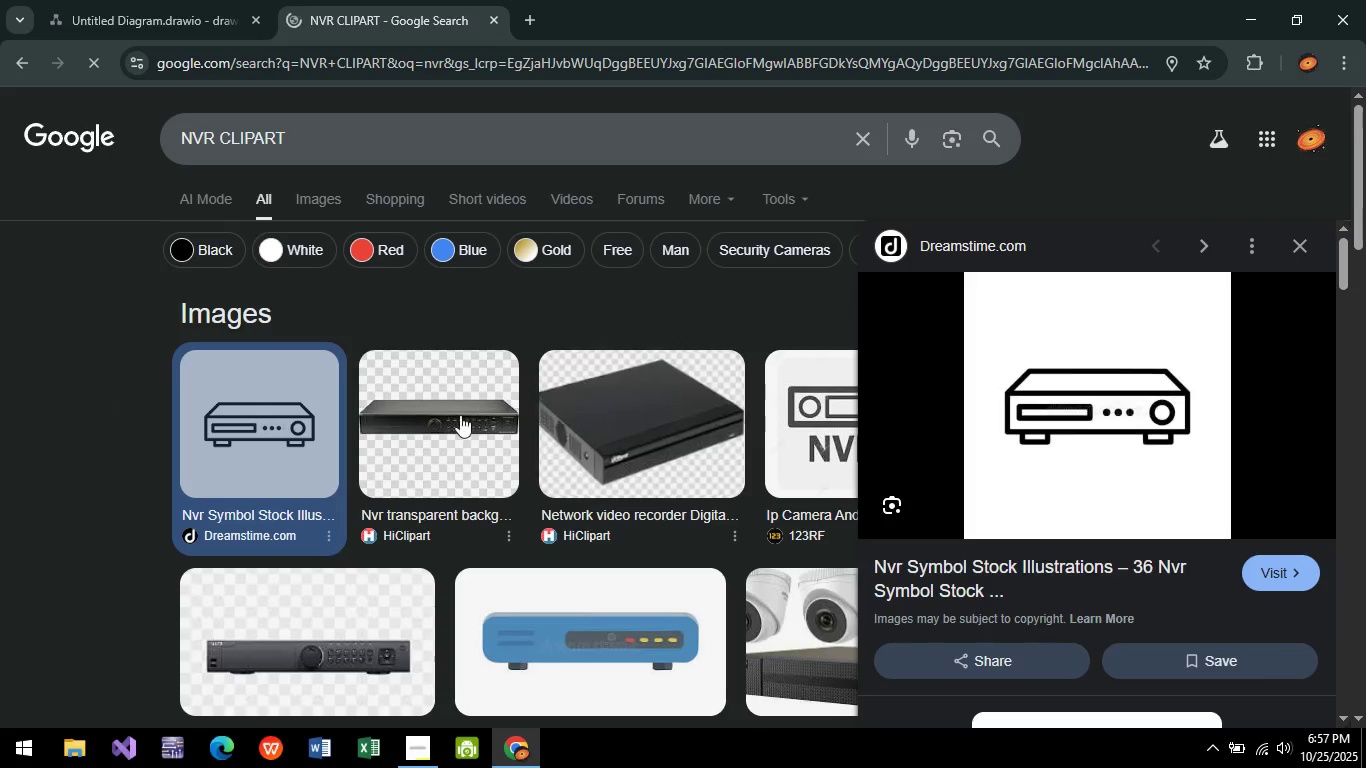 
key(Meta+Shift+S)
 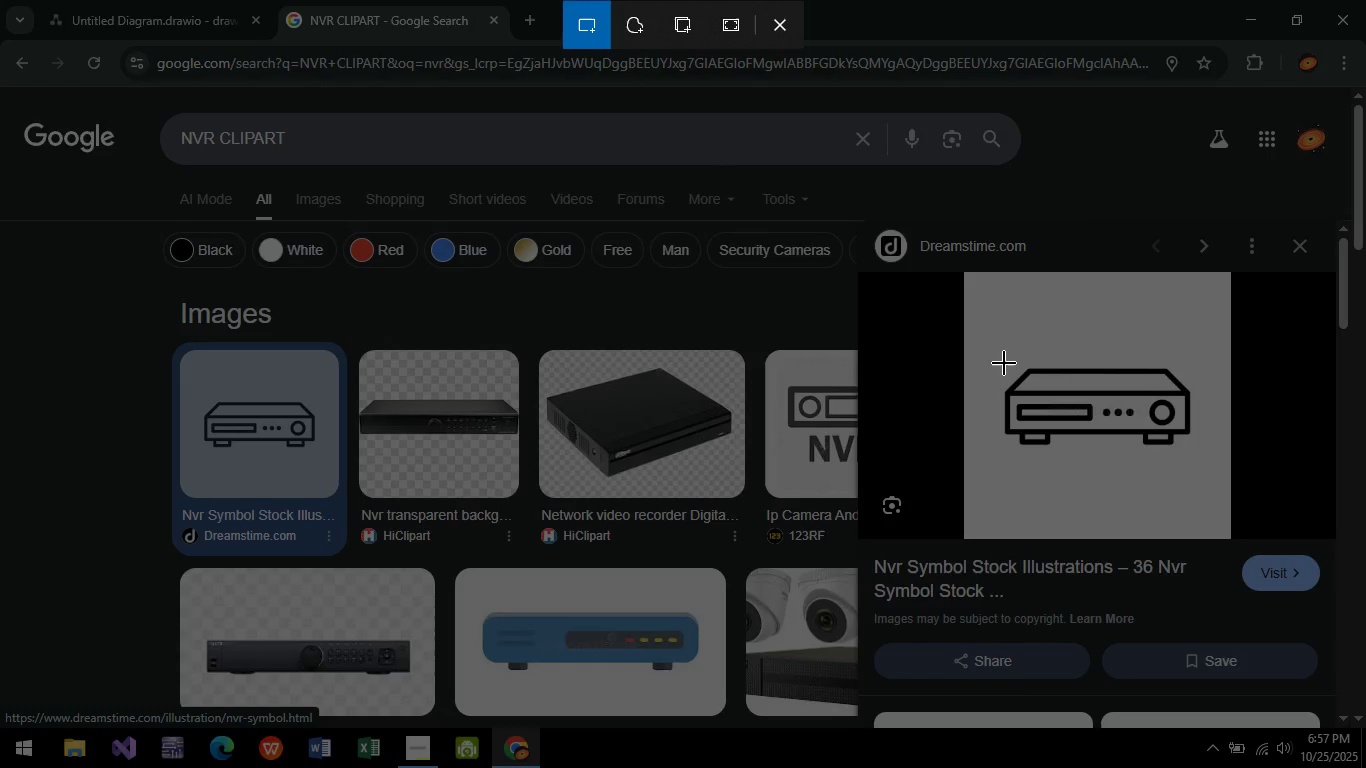 
left_click_drag(start_coordinate=[1002, 364], to_coordinate=[1192, 447])
 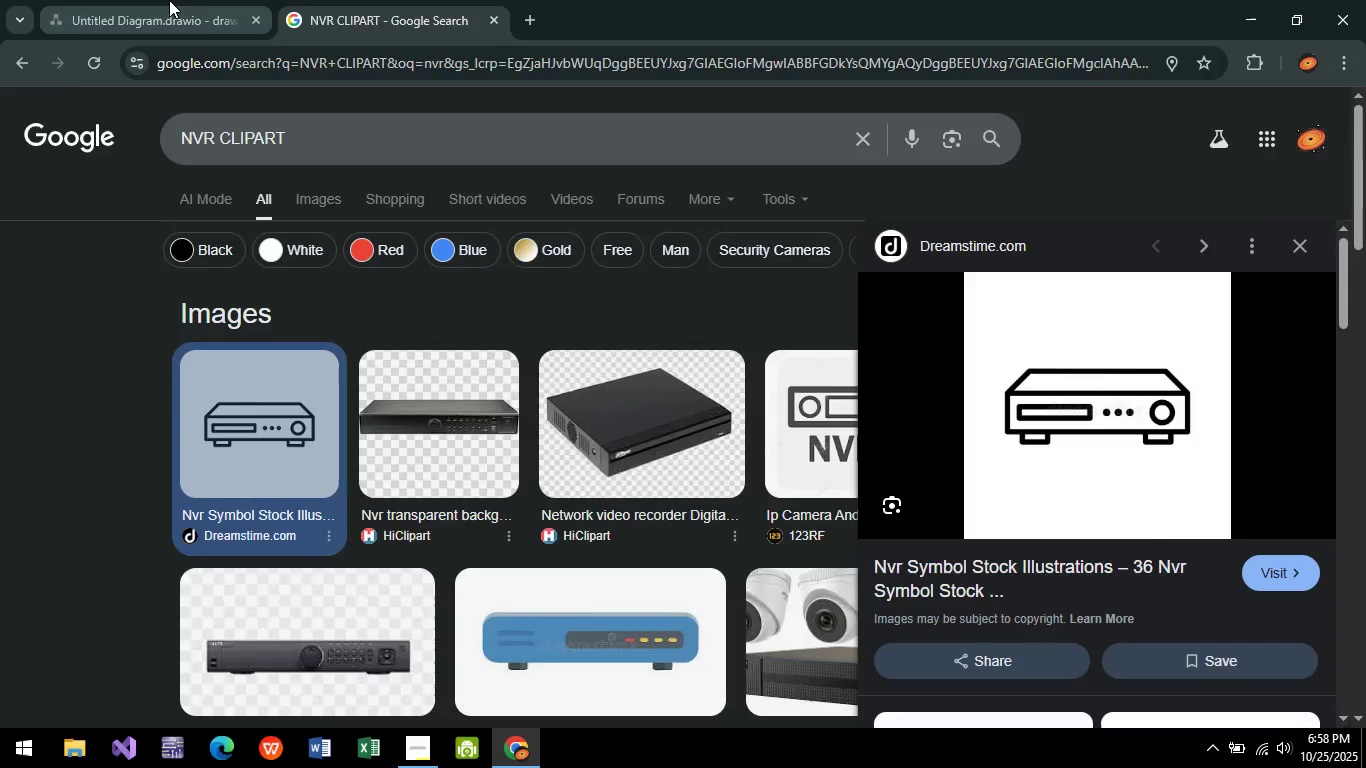 
left_click([160, 0])
 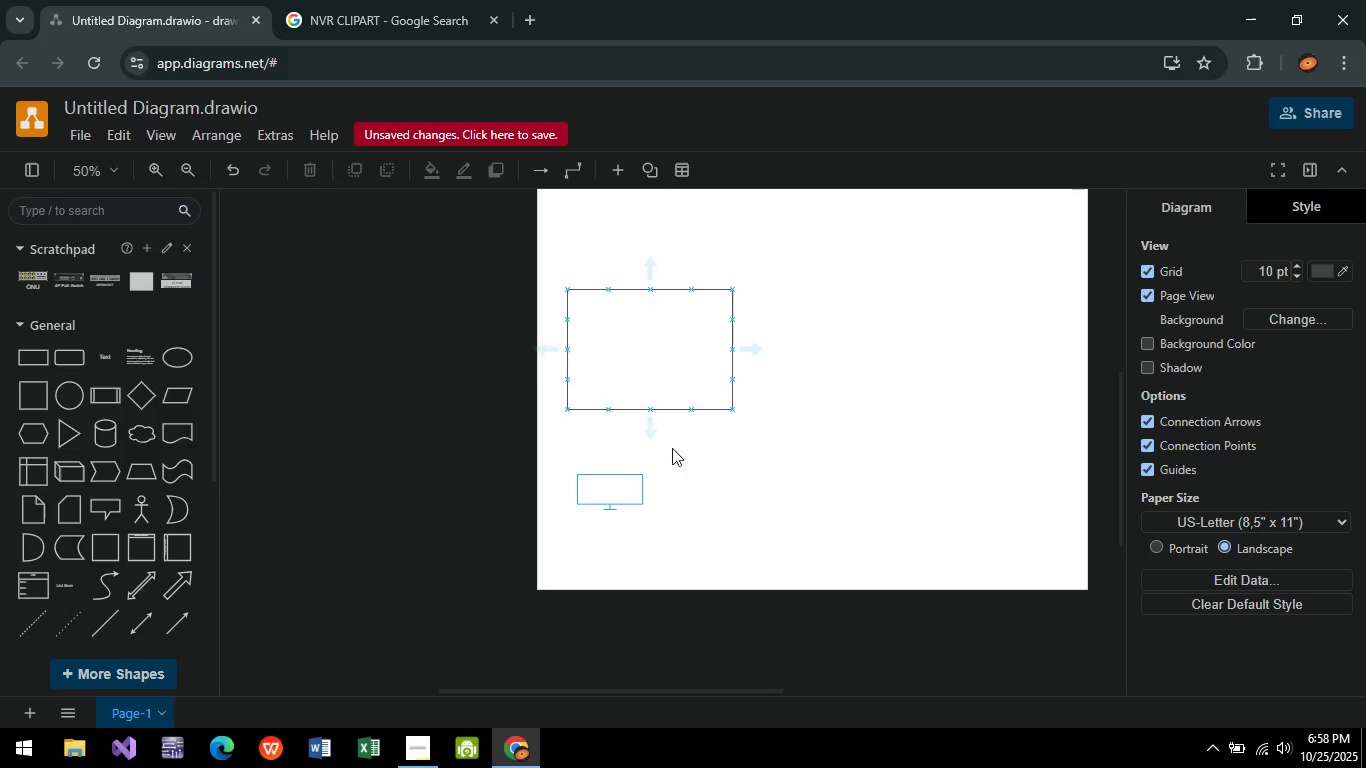 
left_click([764, 525])
 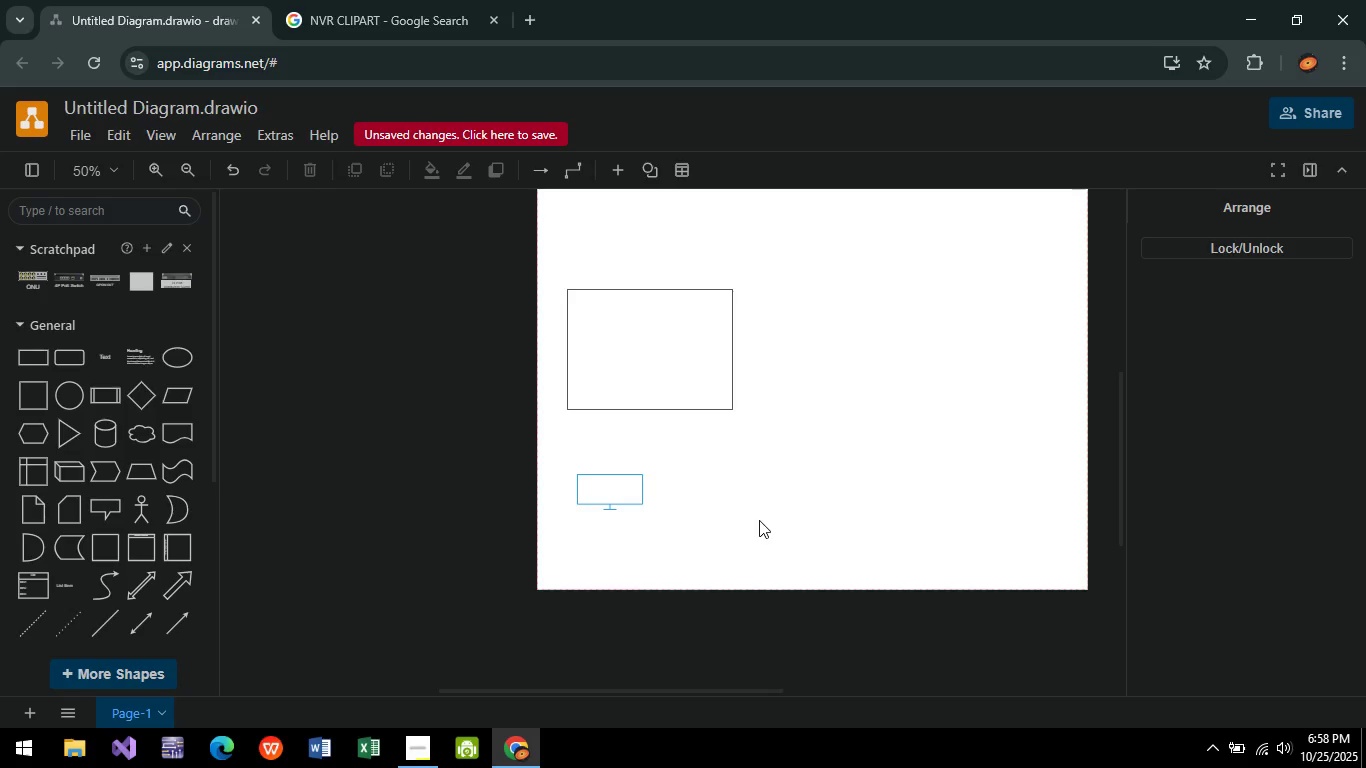 
key(Control+V)
 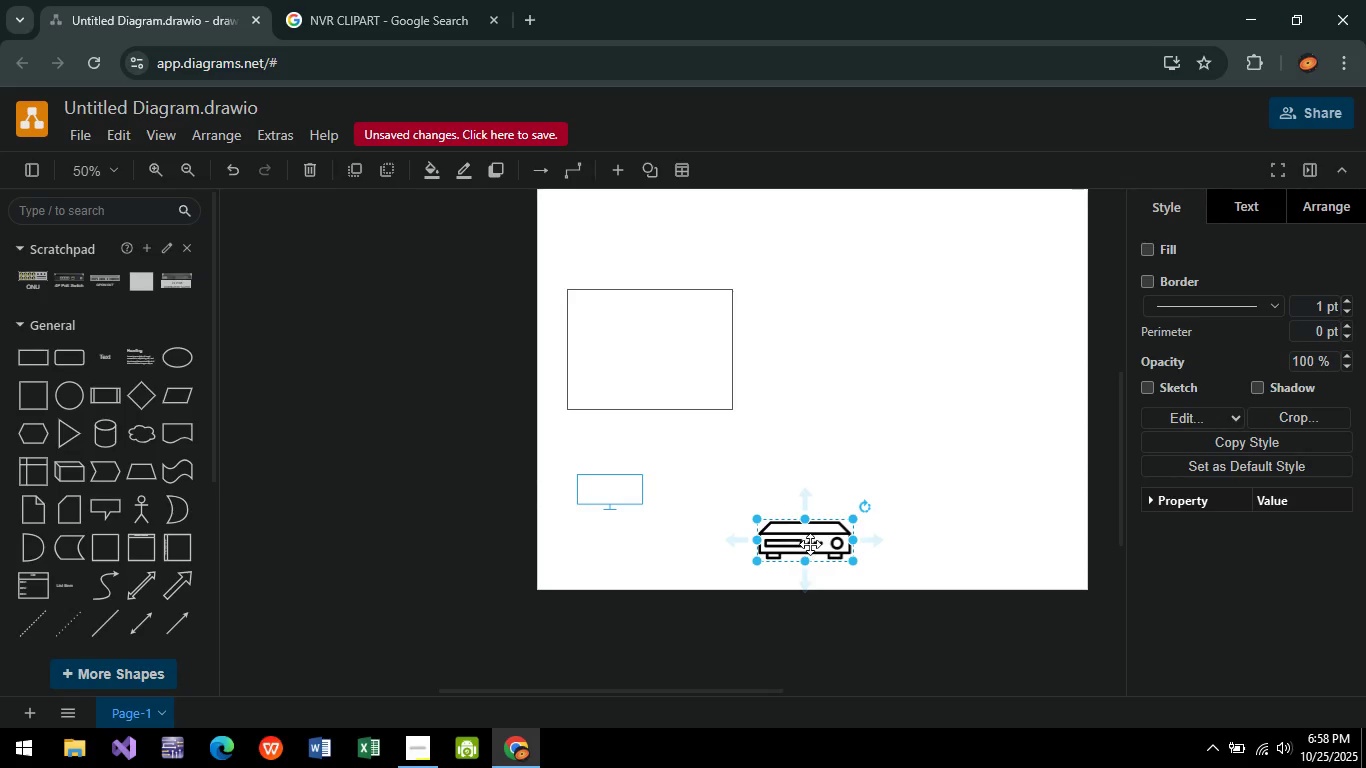 
left_click_drag(start_coordinate=[811, 544], to_coordinate=[635, 384])
 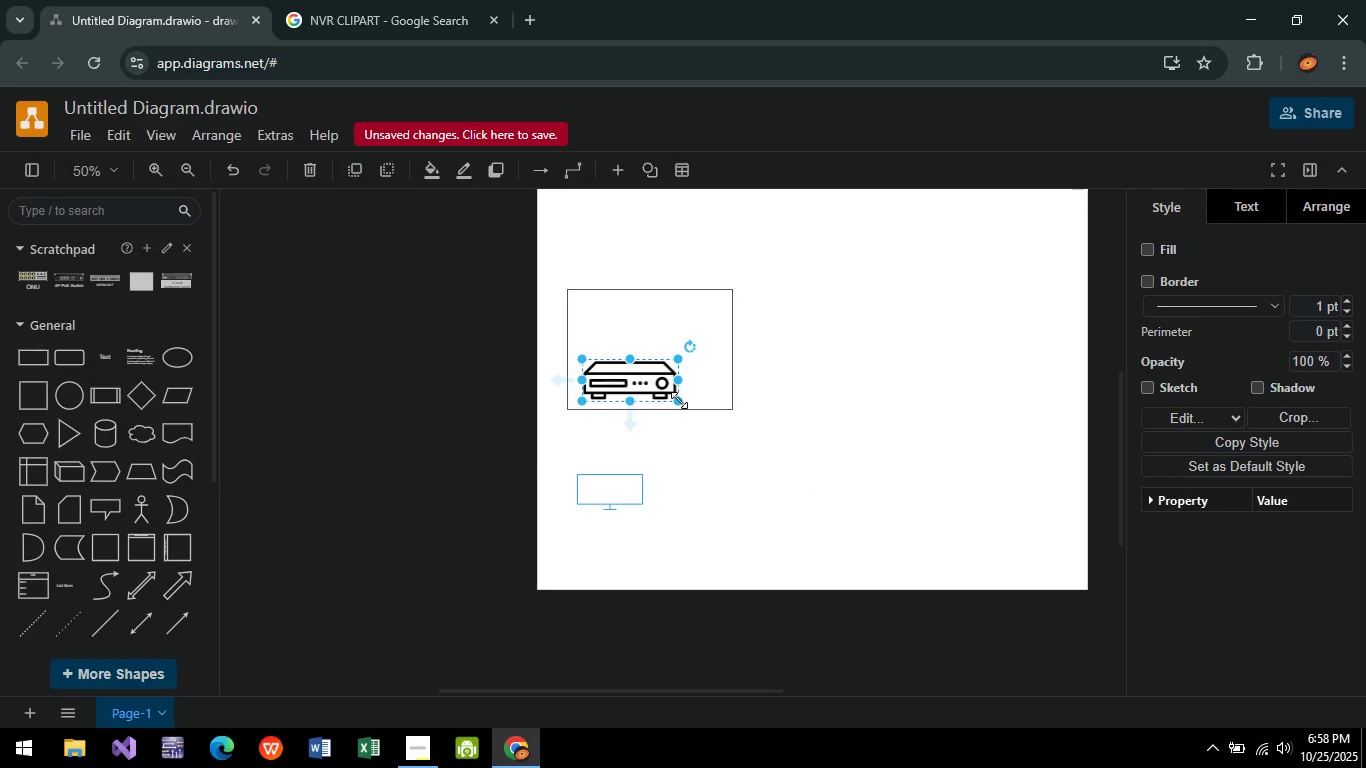 
left_click_drag(start_coordinate=[679, 400], to_coordinate=[663, 383])
 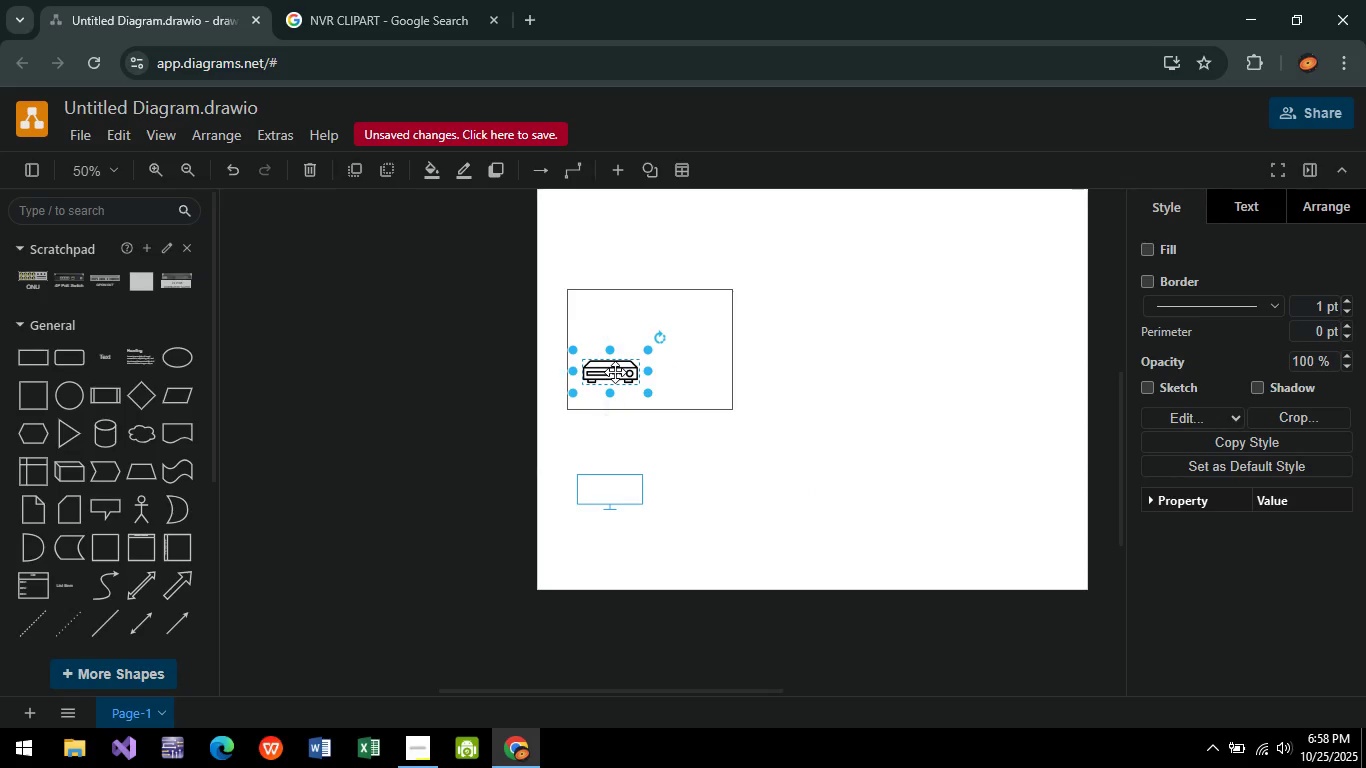 
left_click([615, 372])
 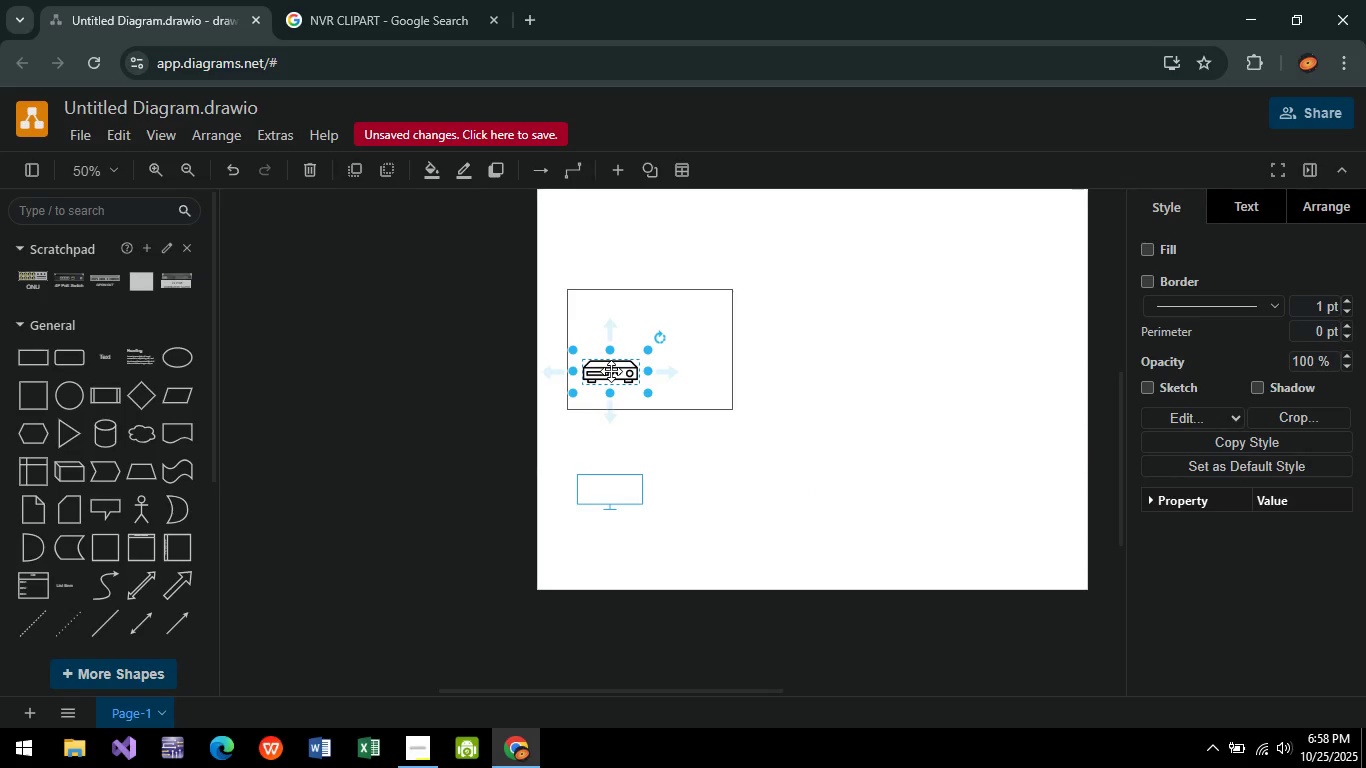 
key(Enter)
 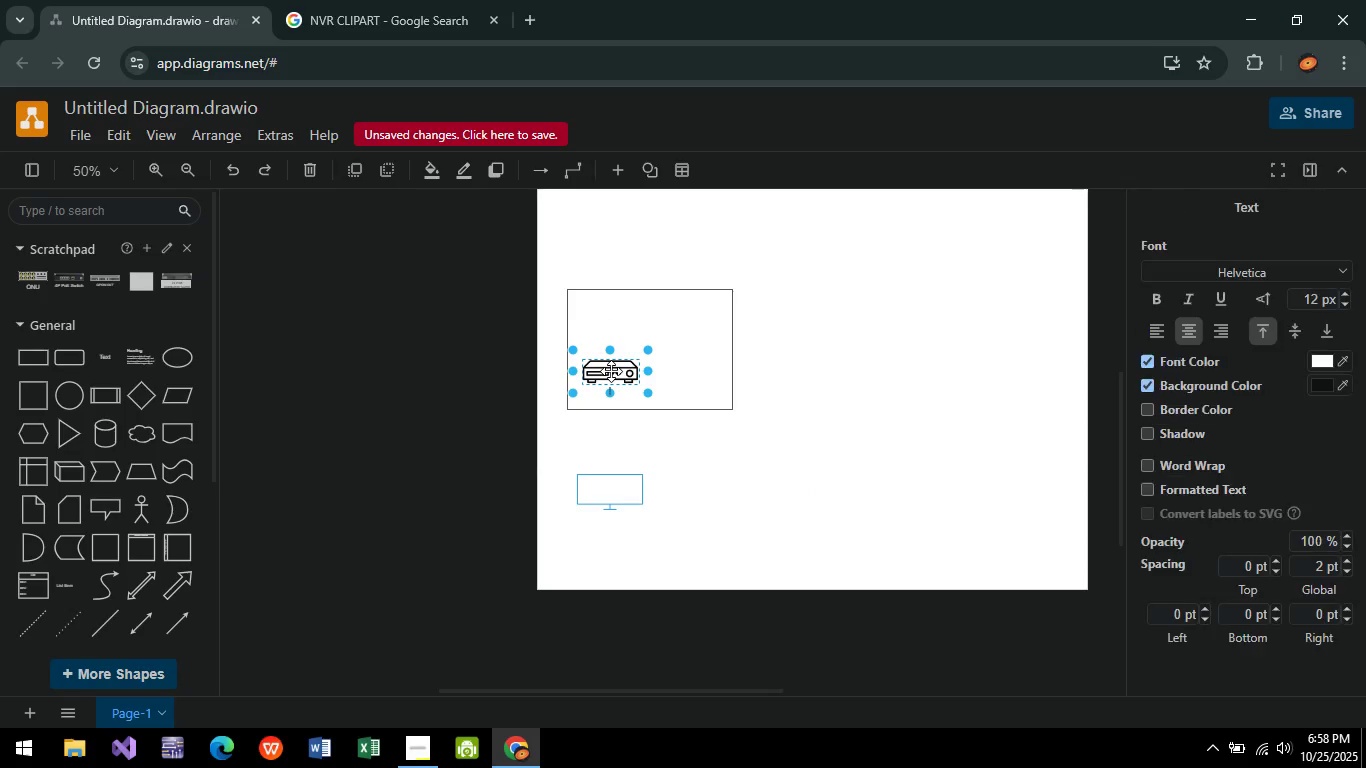 
type(\32 Ch. NVR)
 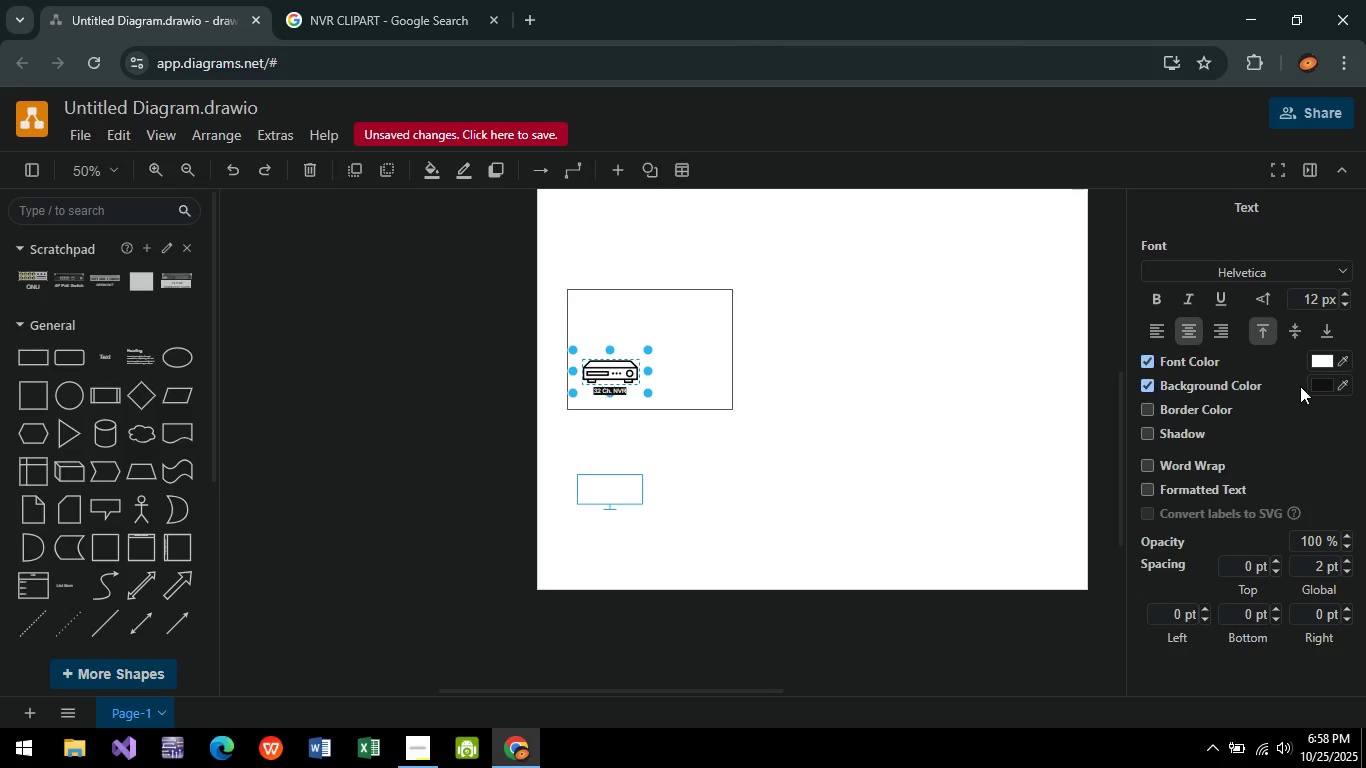 
left_click([1316, 386])
 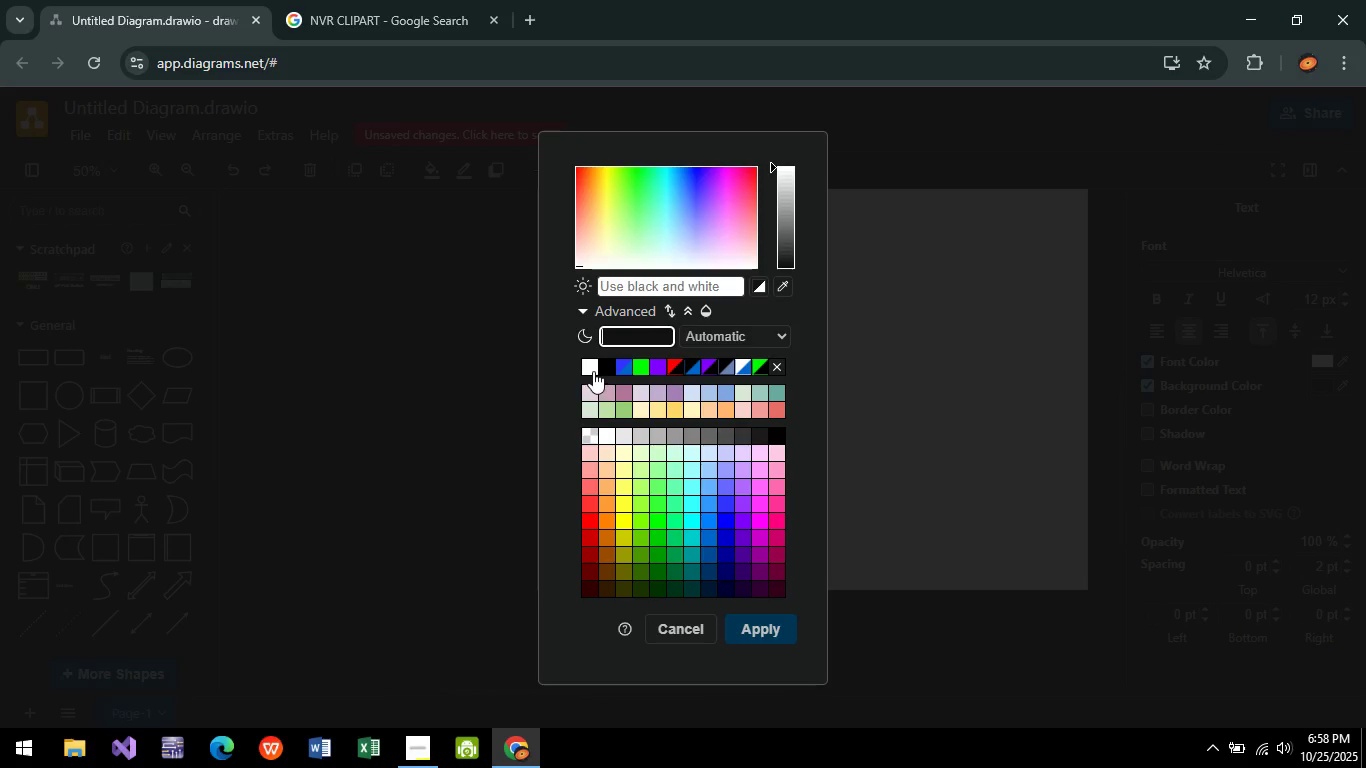 
left_click([593, 371])
 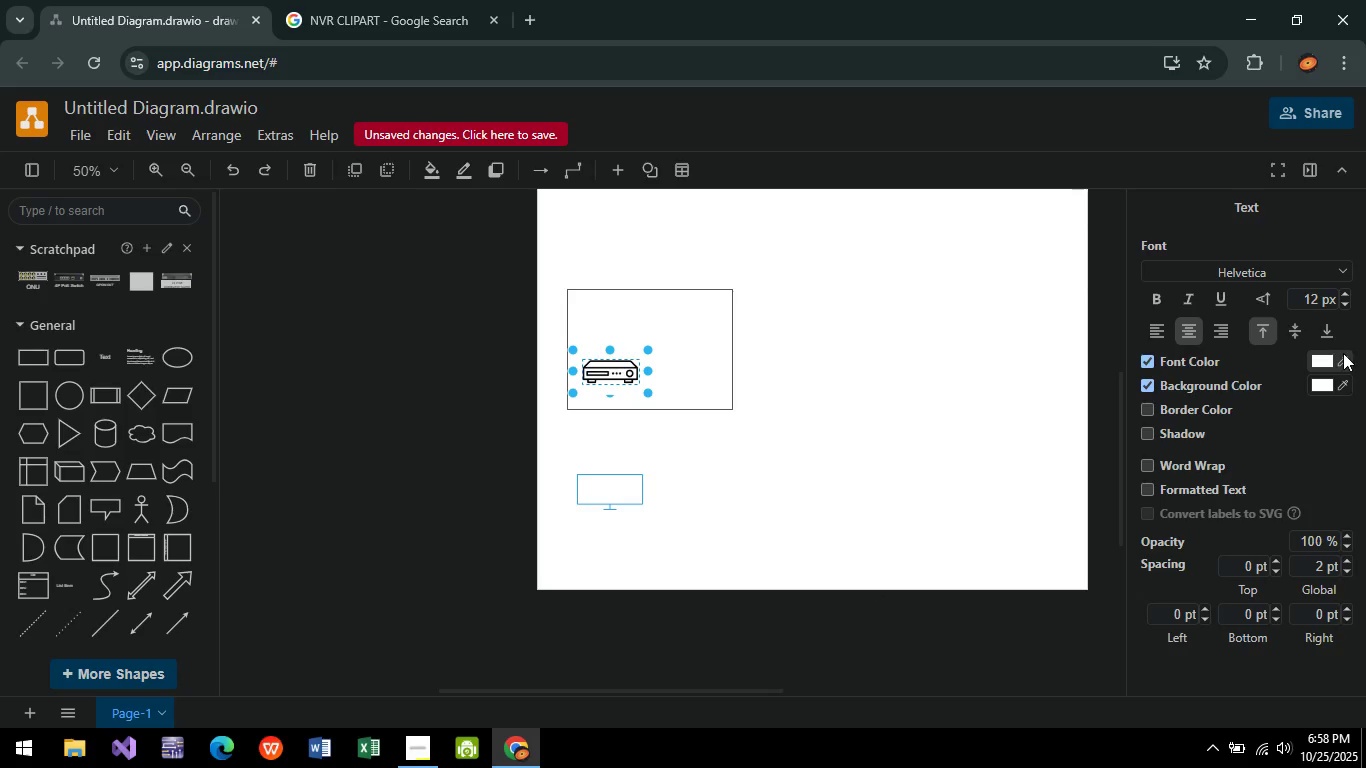 
left_click([1317, 353])
 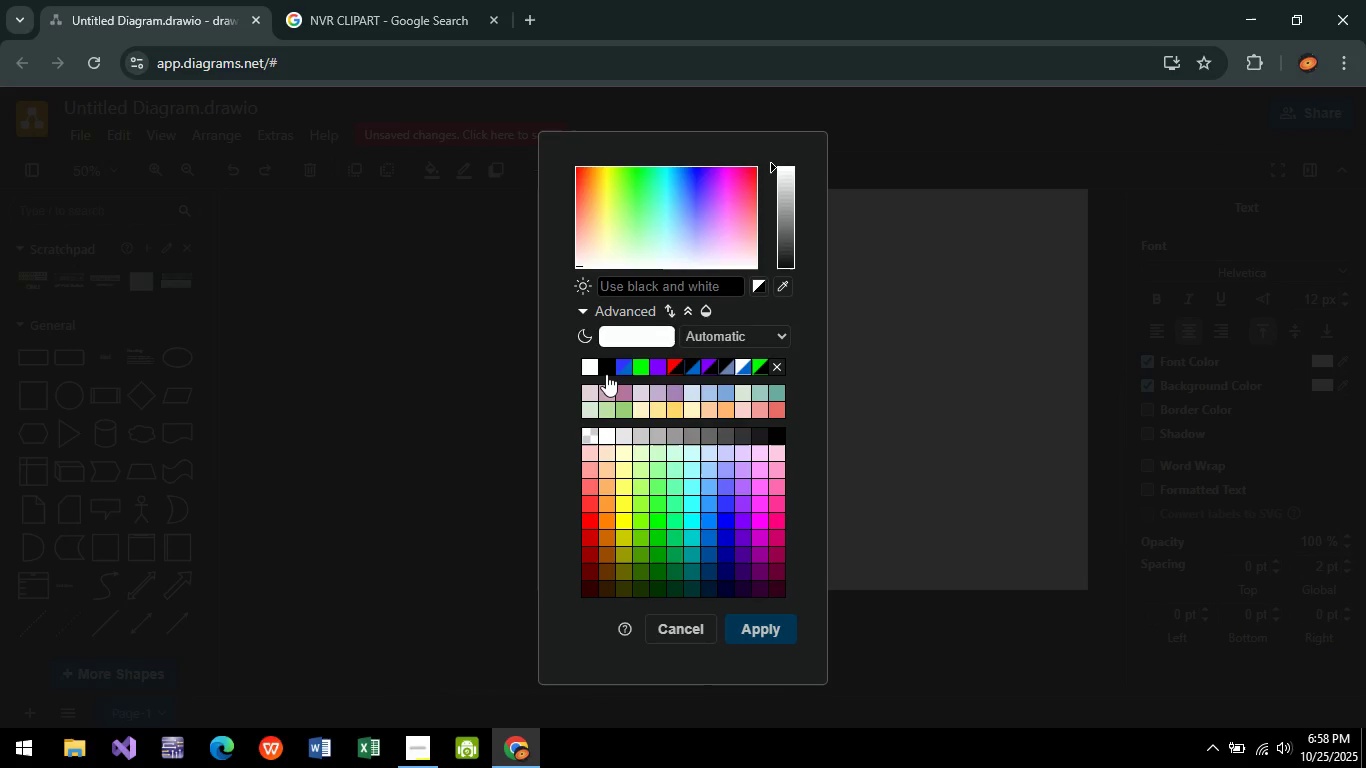 
left_click([606, 374])
 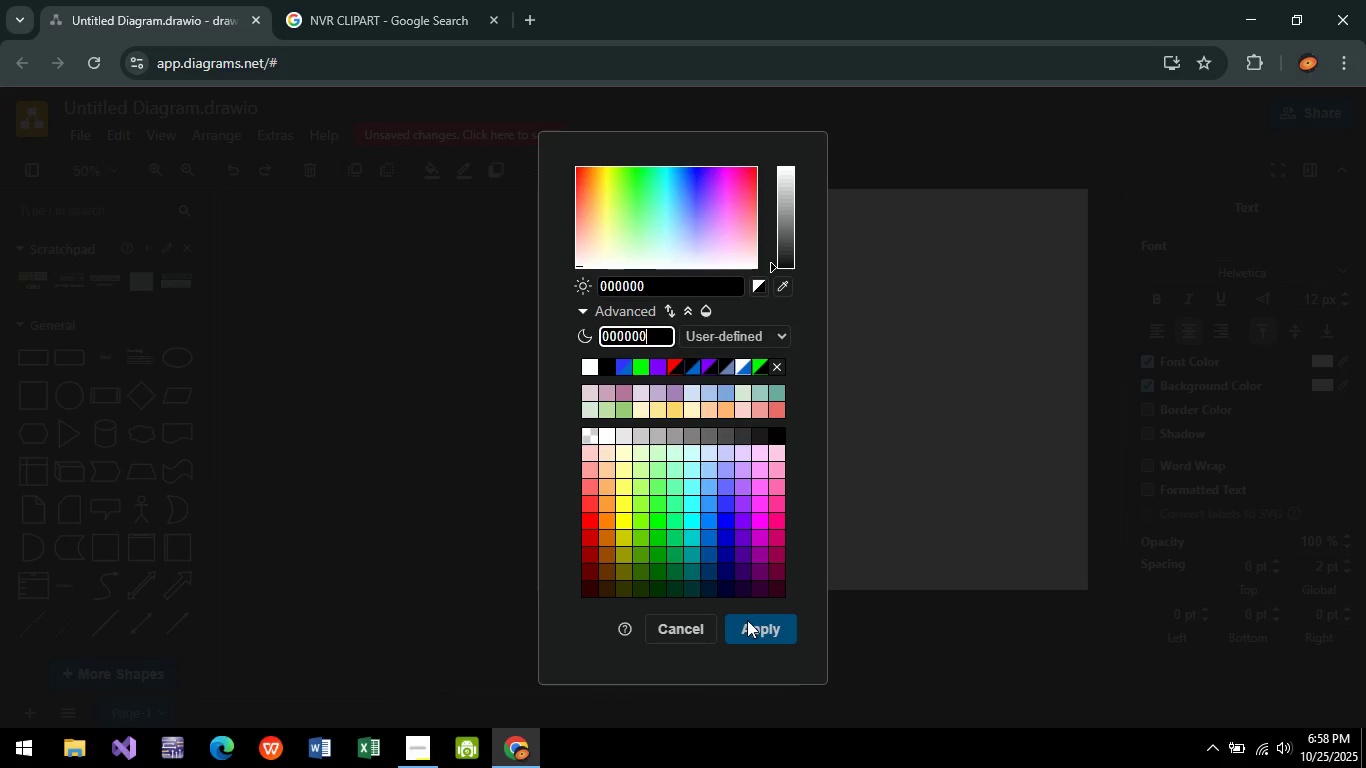 
left_click([749, 625])
 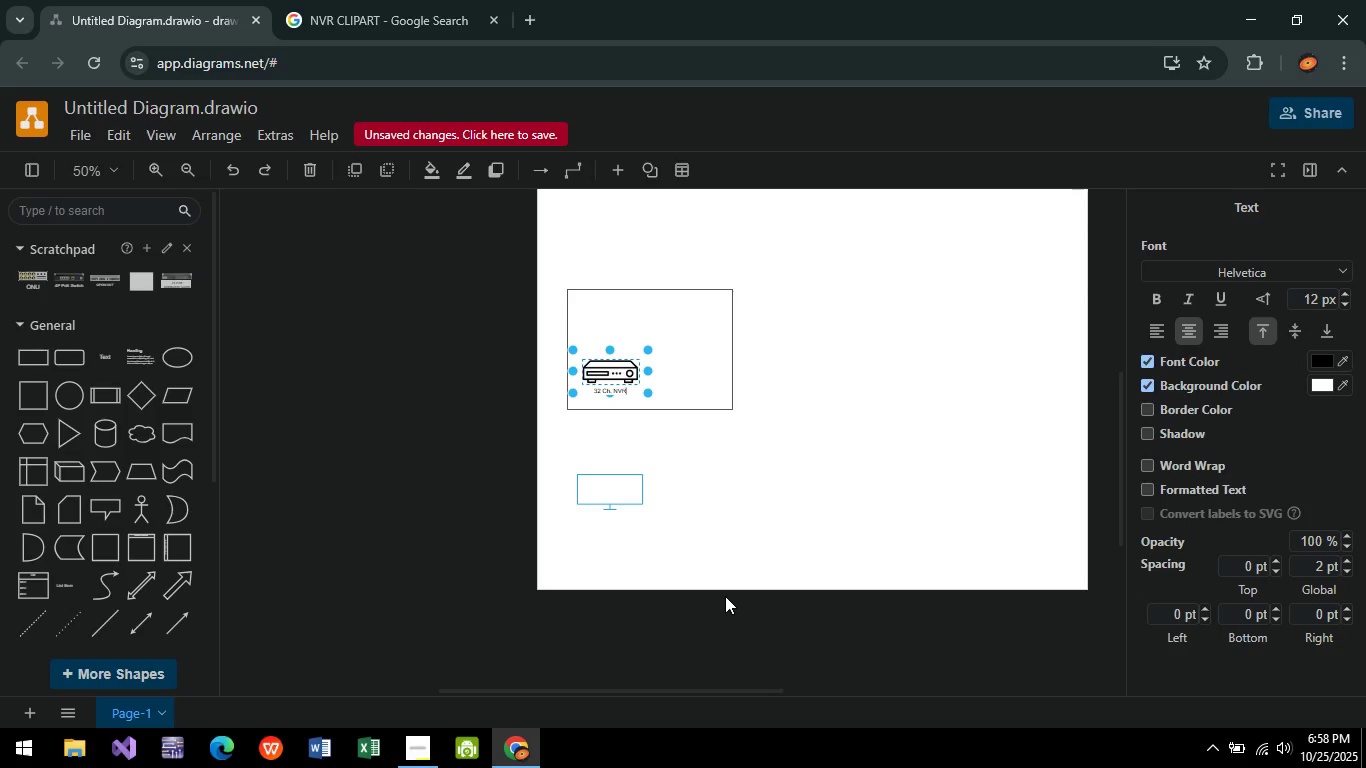 
wait(14.95)
 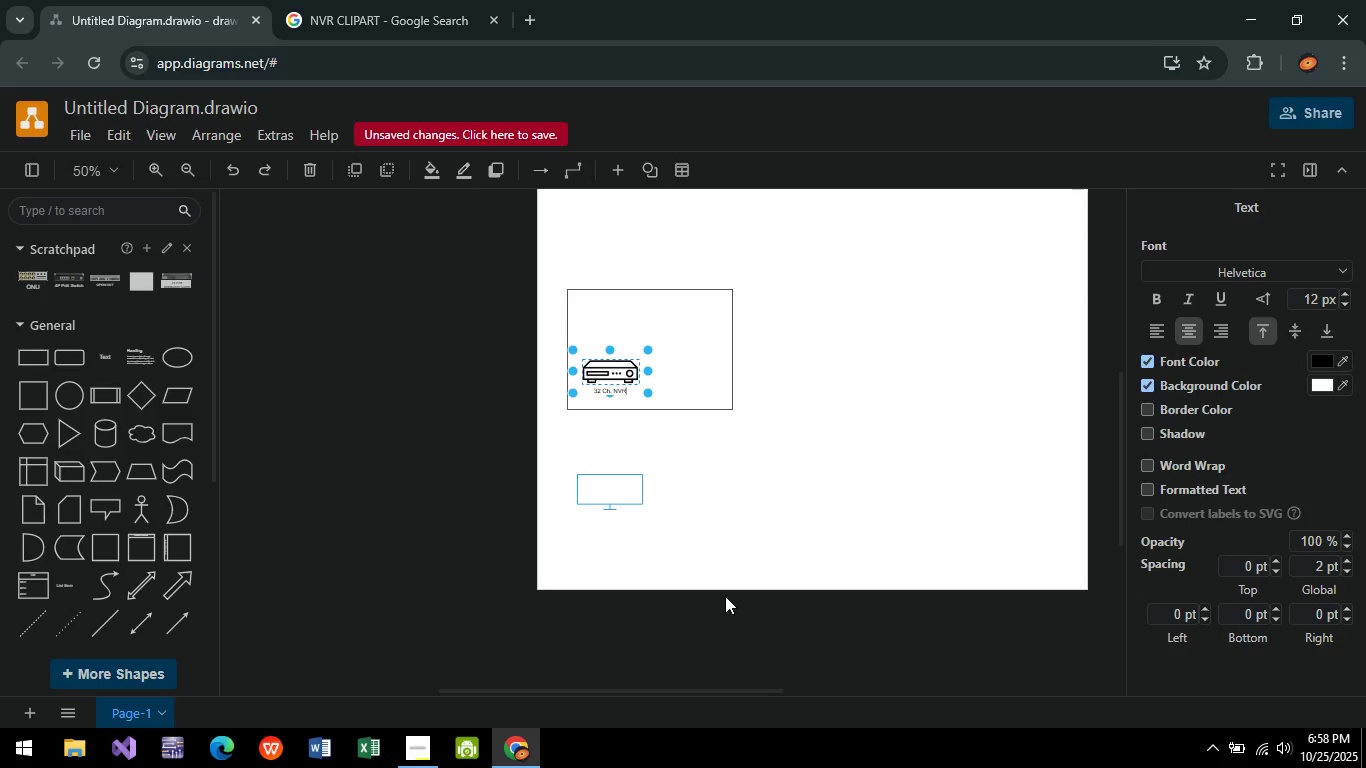 
left_click([899, 446])
 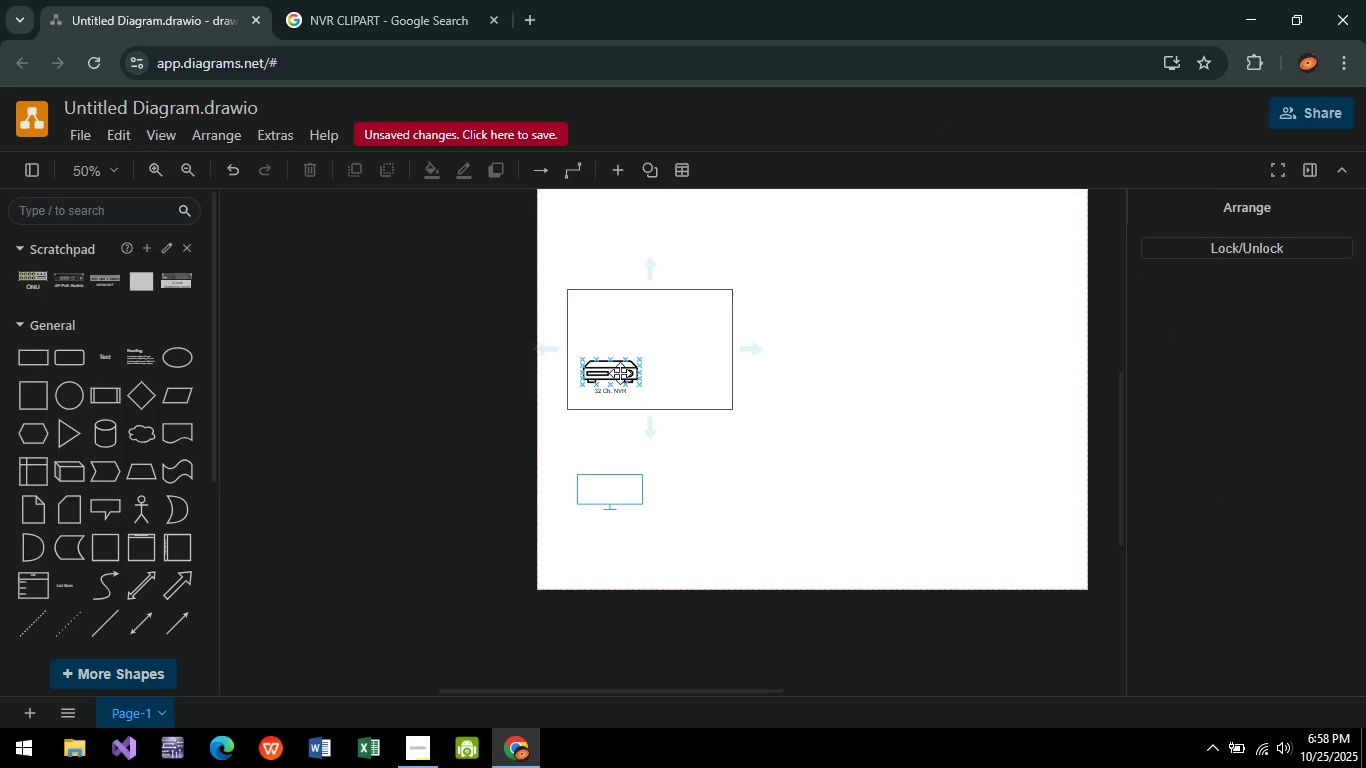 
left_click([620, 373])
 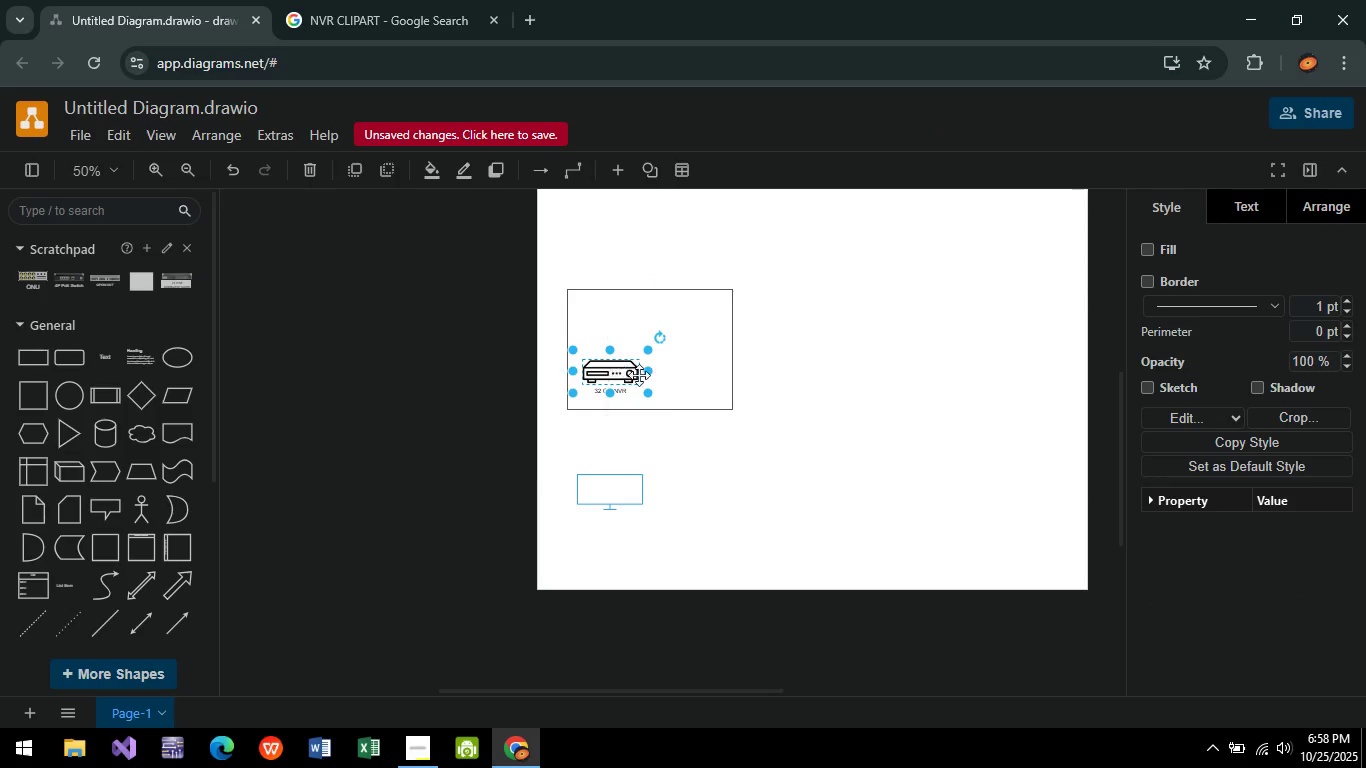 
left_click_drag(start_coordinate=[620, 373], to_coordinate=[659, 383])
 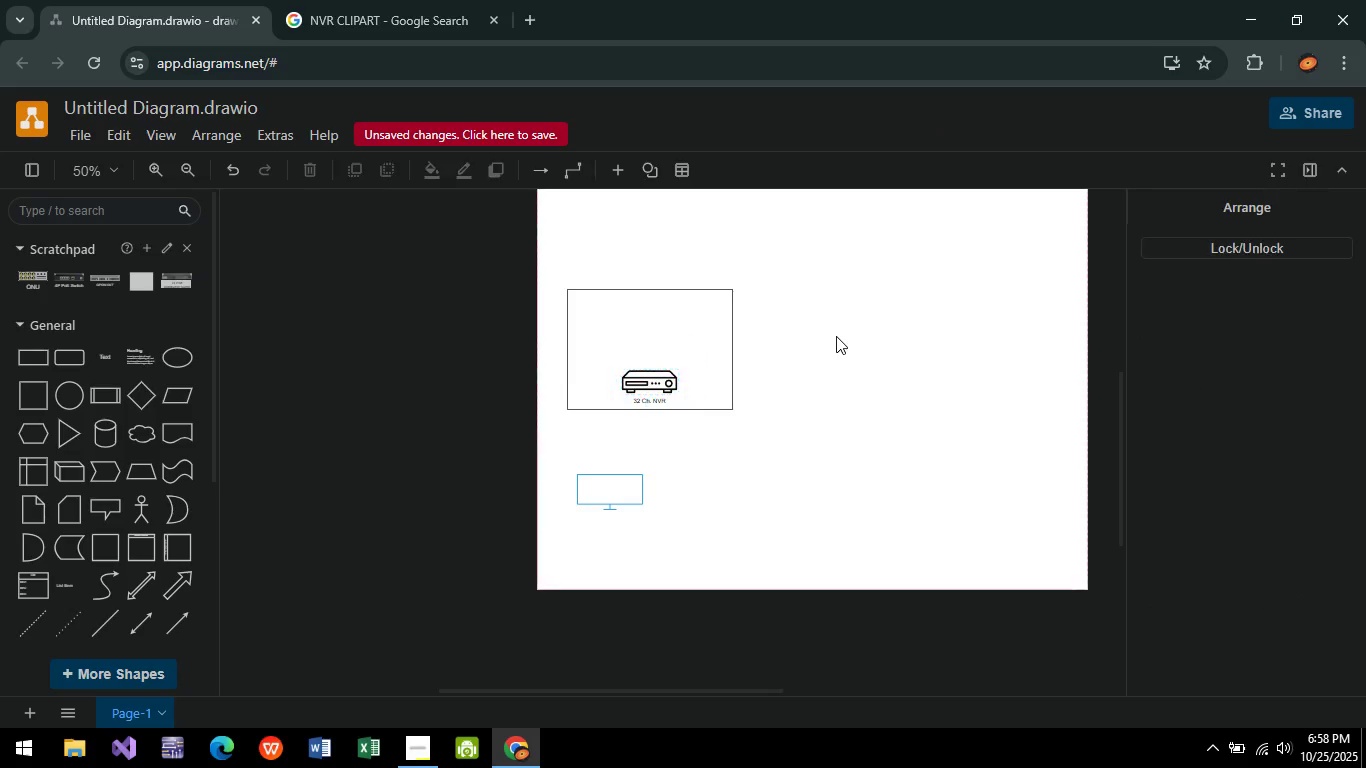 
left_click([836, 336])
 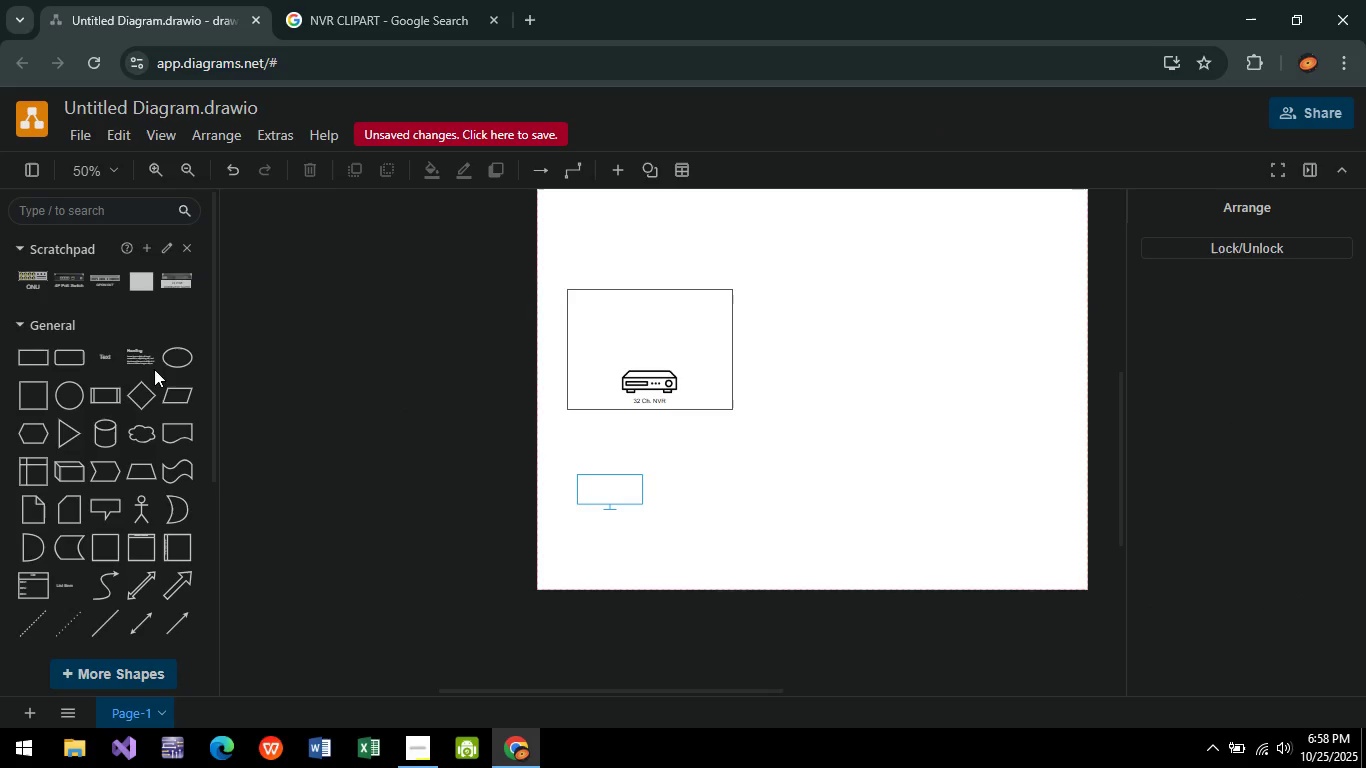 
scroll: coordinate [85, 350], scroll_direction: up, amount: 3.0
 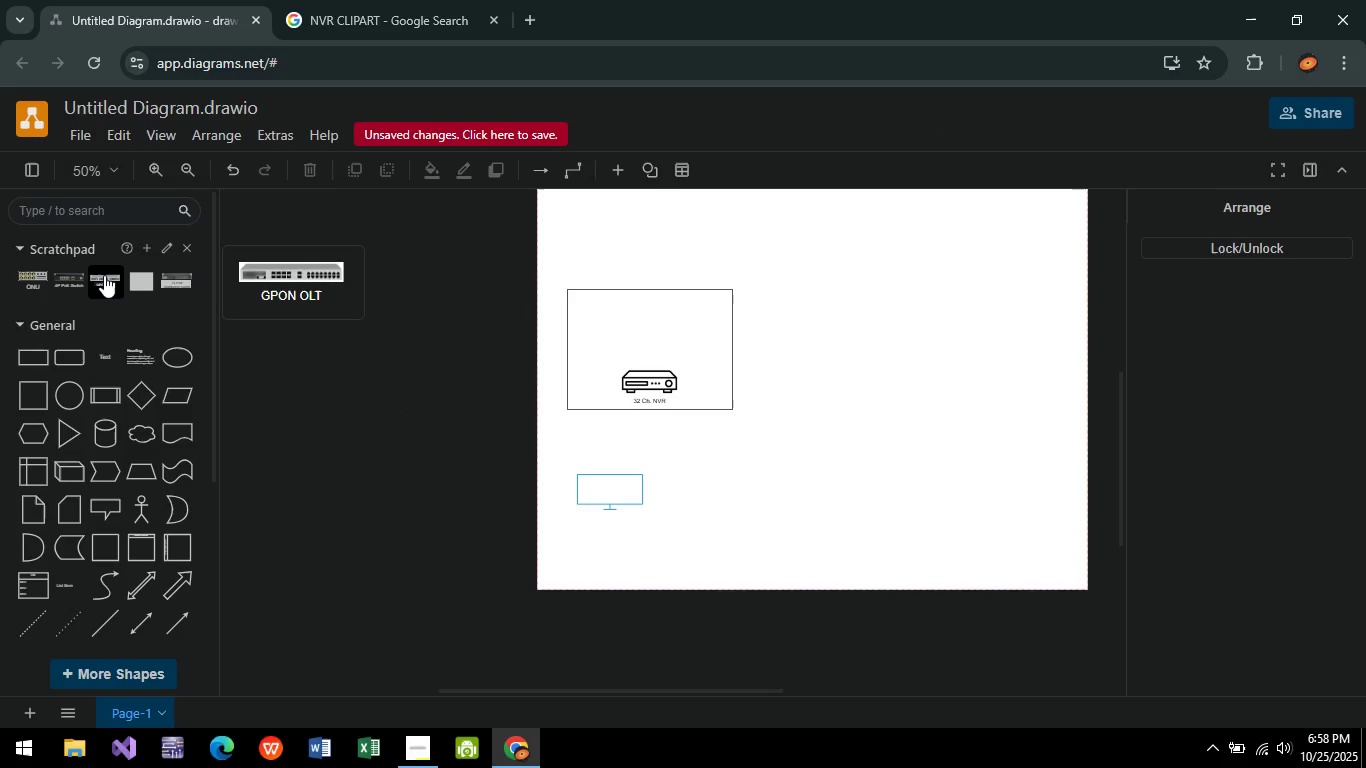 
left_click([104, 275])
 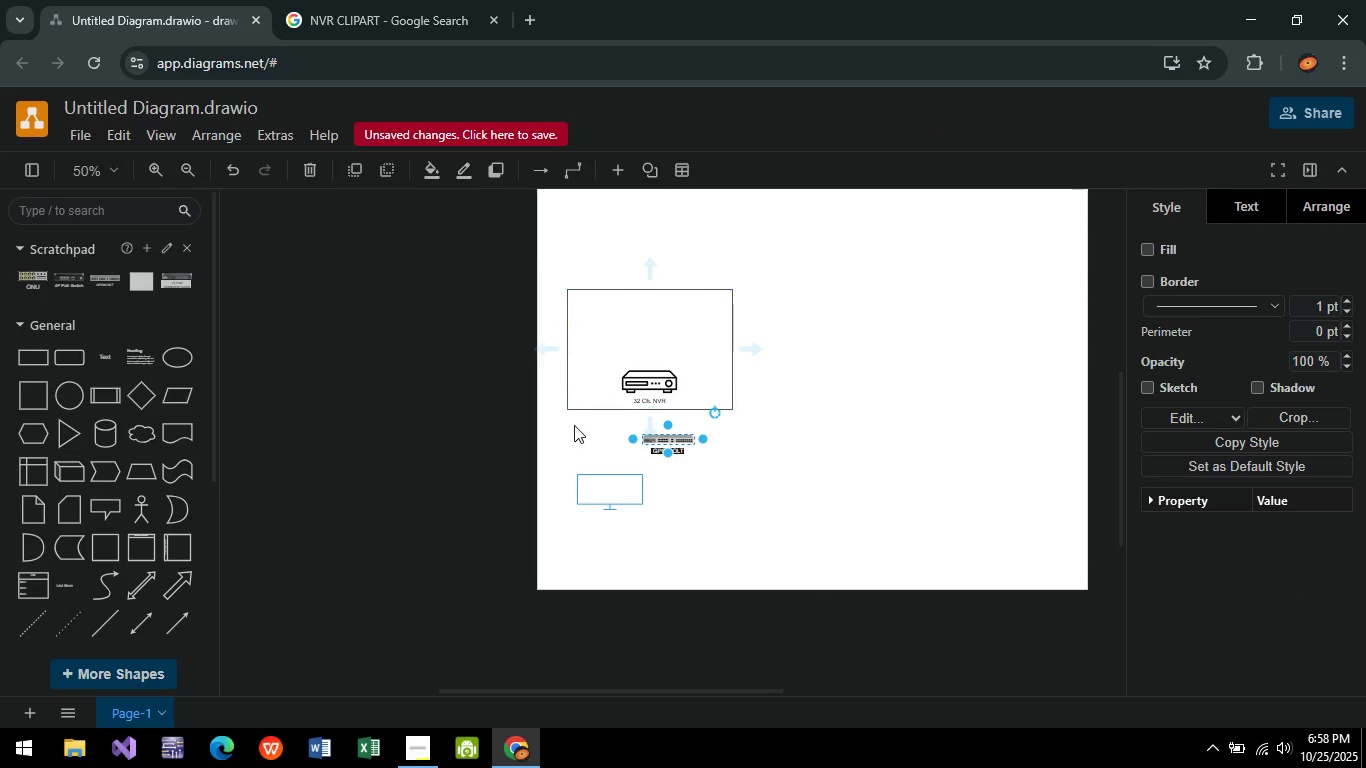 
key(Delete)
 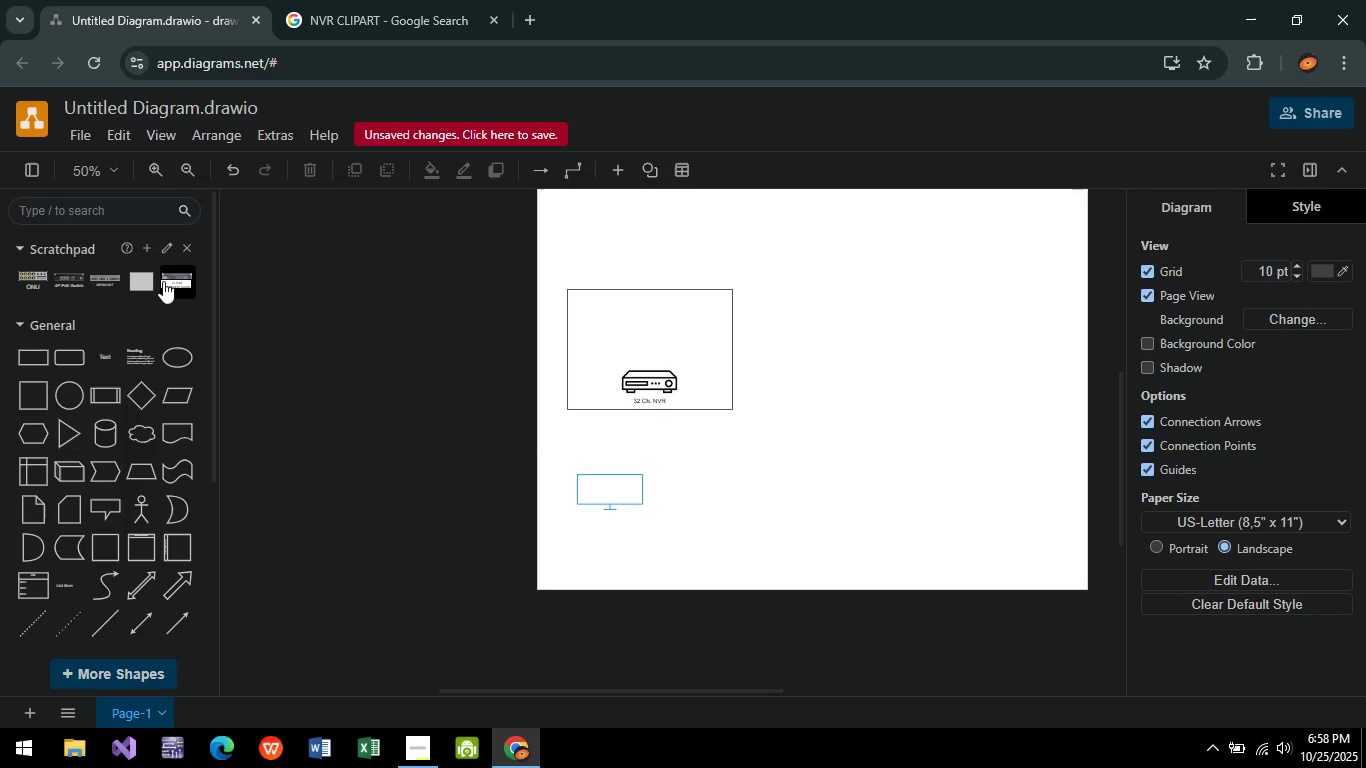 
wait(5.32)
 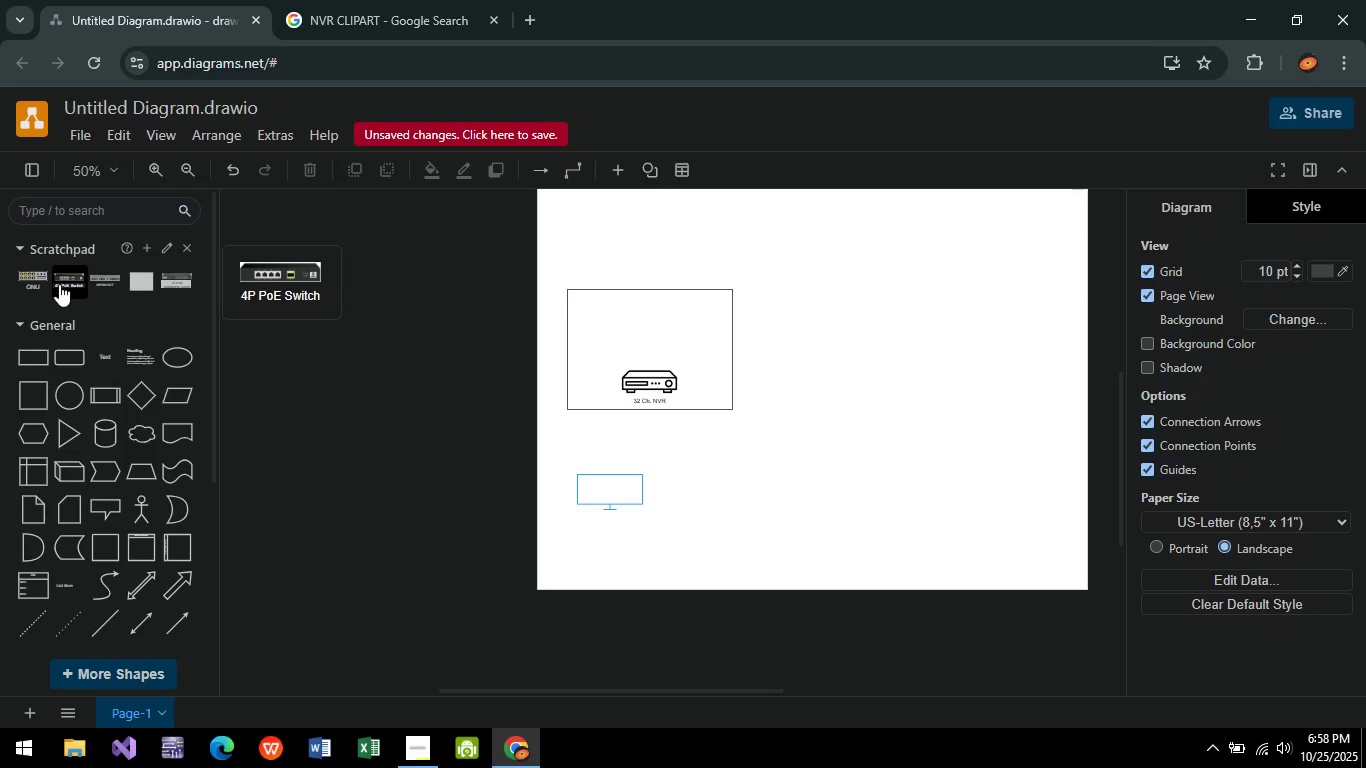 
left_click([182, 281])
 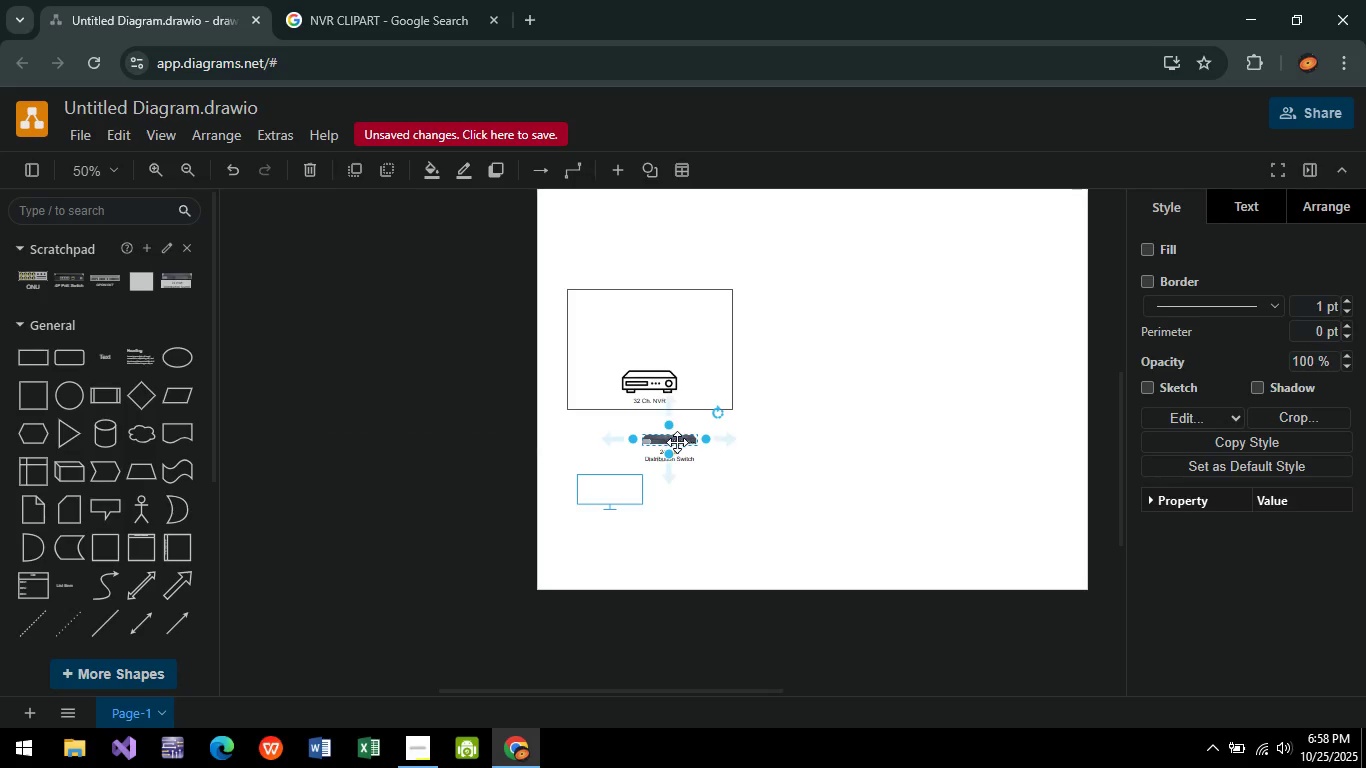 
left_click_drag(start_coordinate=[677, 442], to_coordinate=[657, 327])
 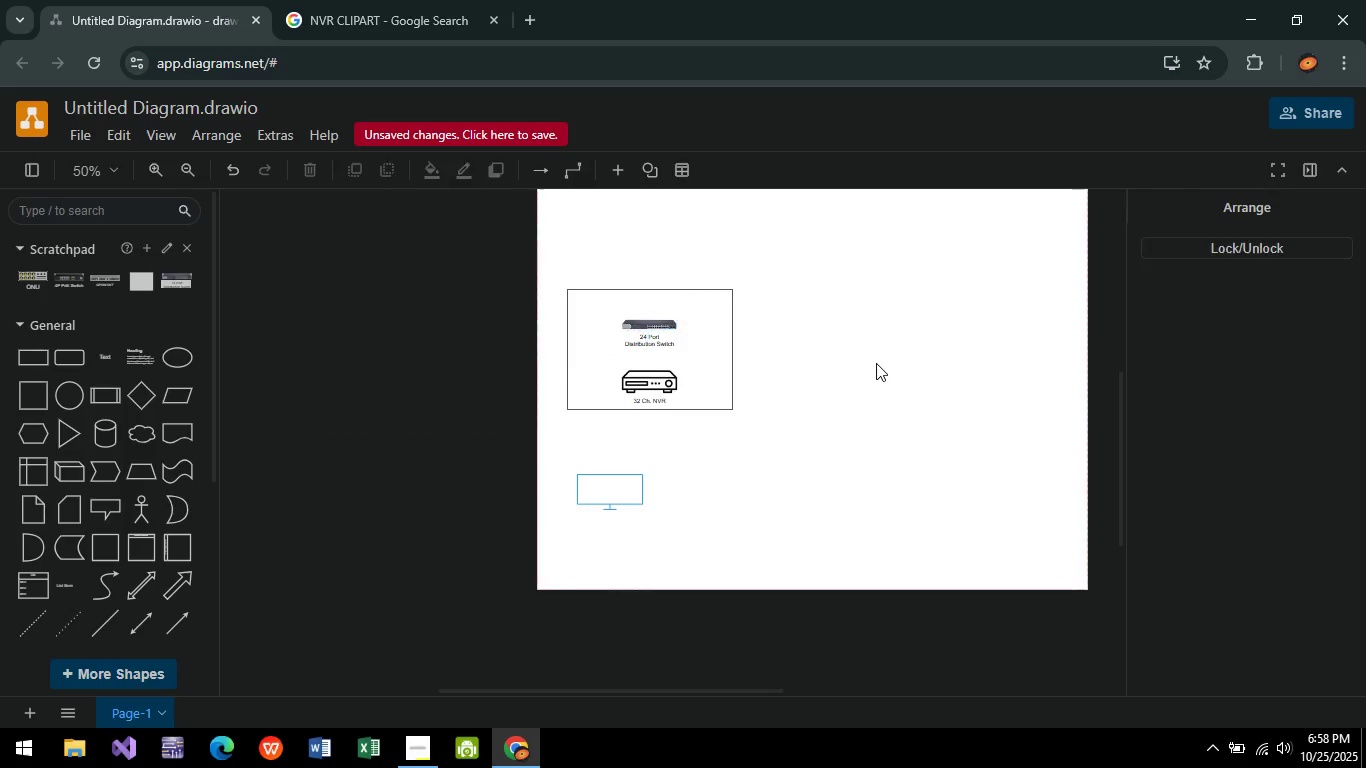 
left_click([876, 363])
 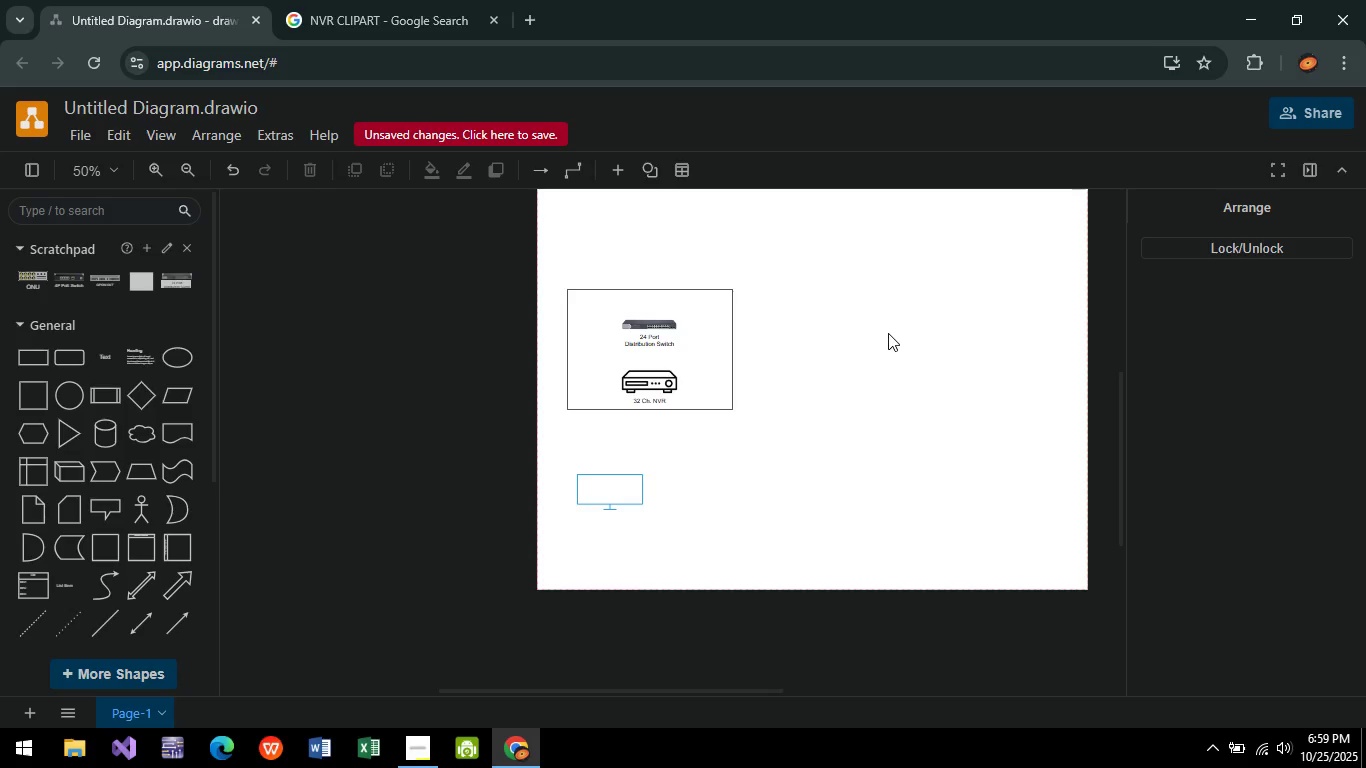 
wait(53.74)
 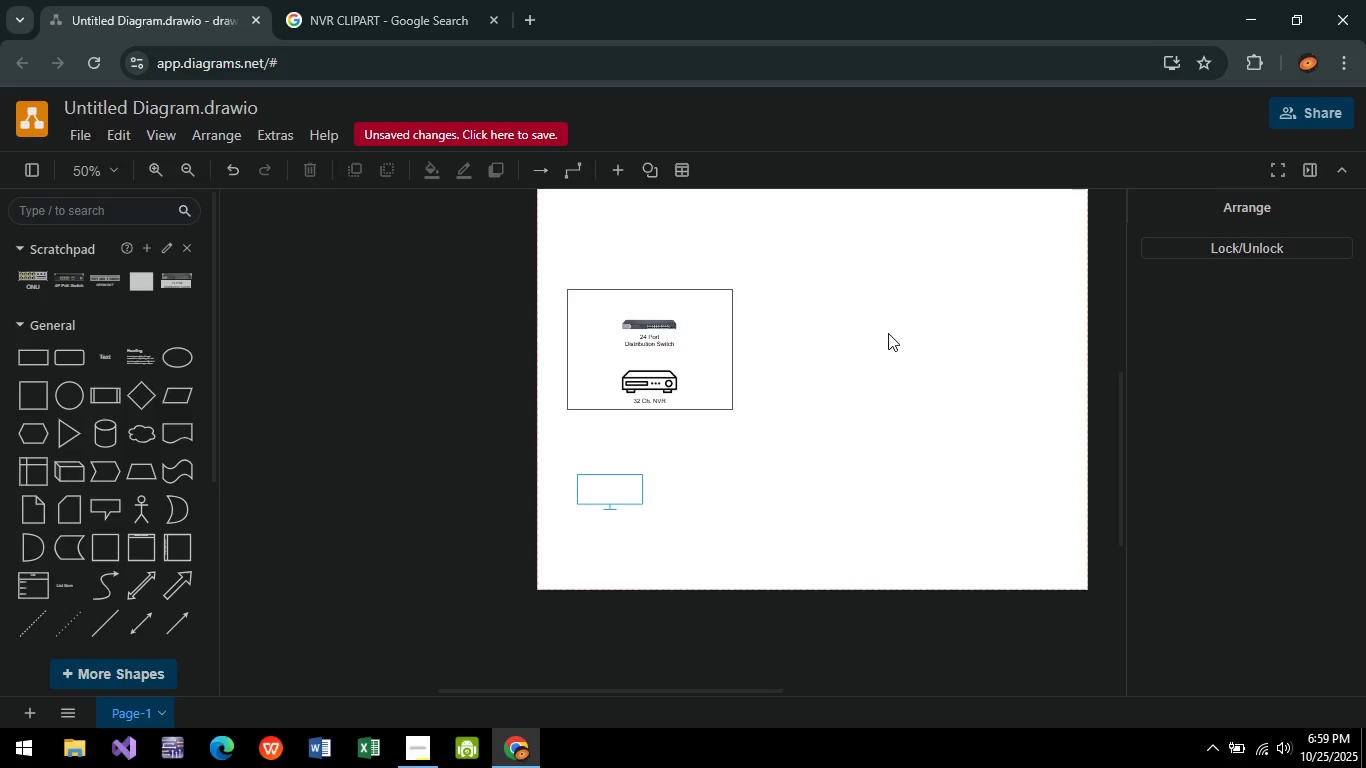 
left_click([620, 487])
 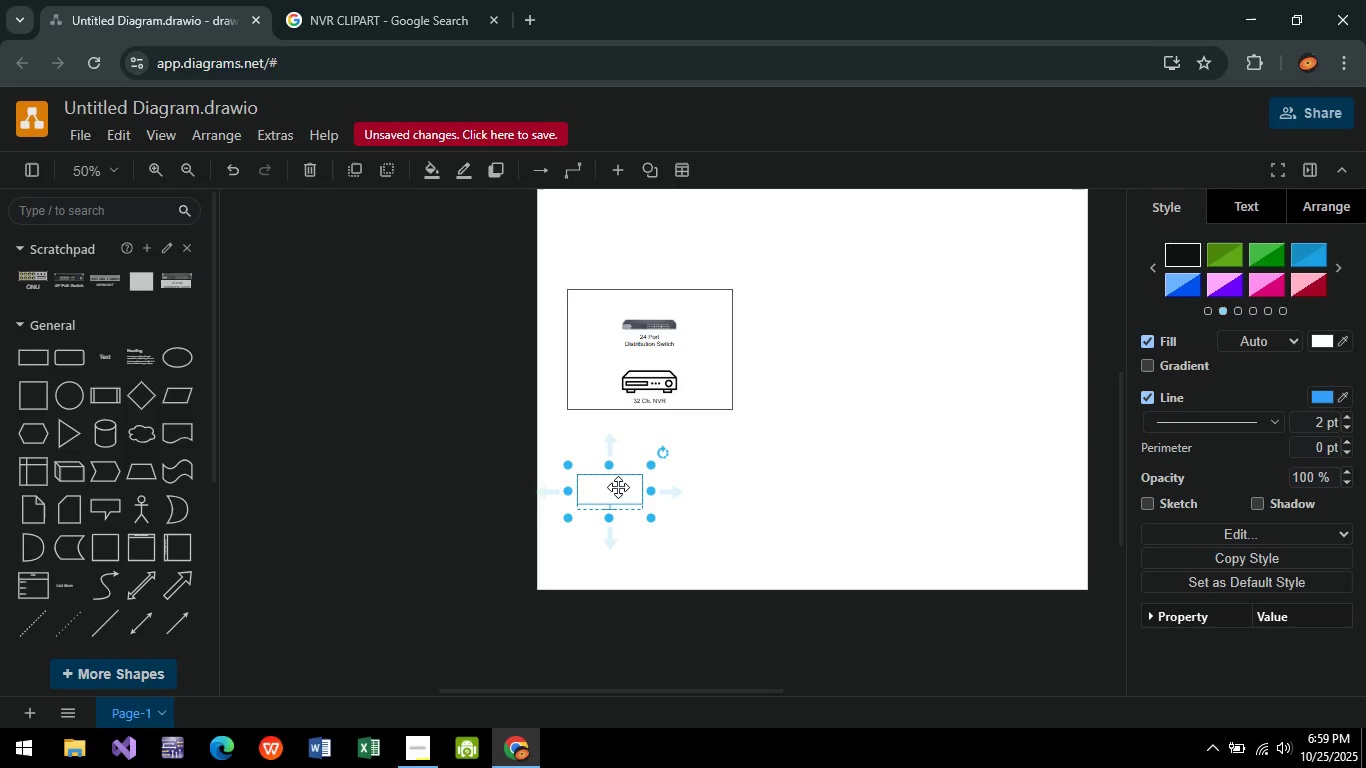 
key(Enter)
 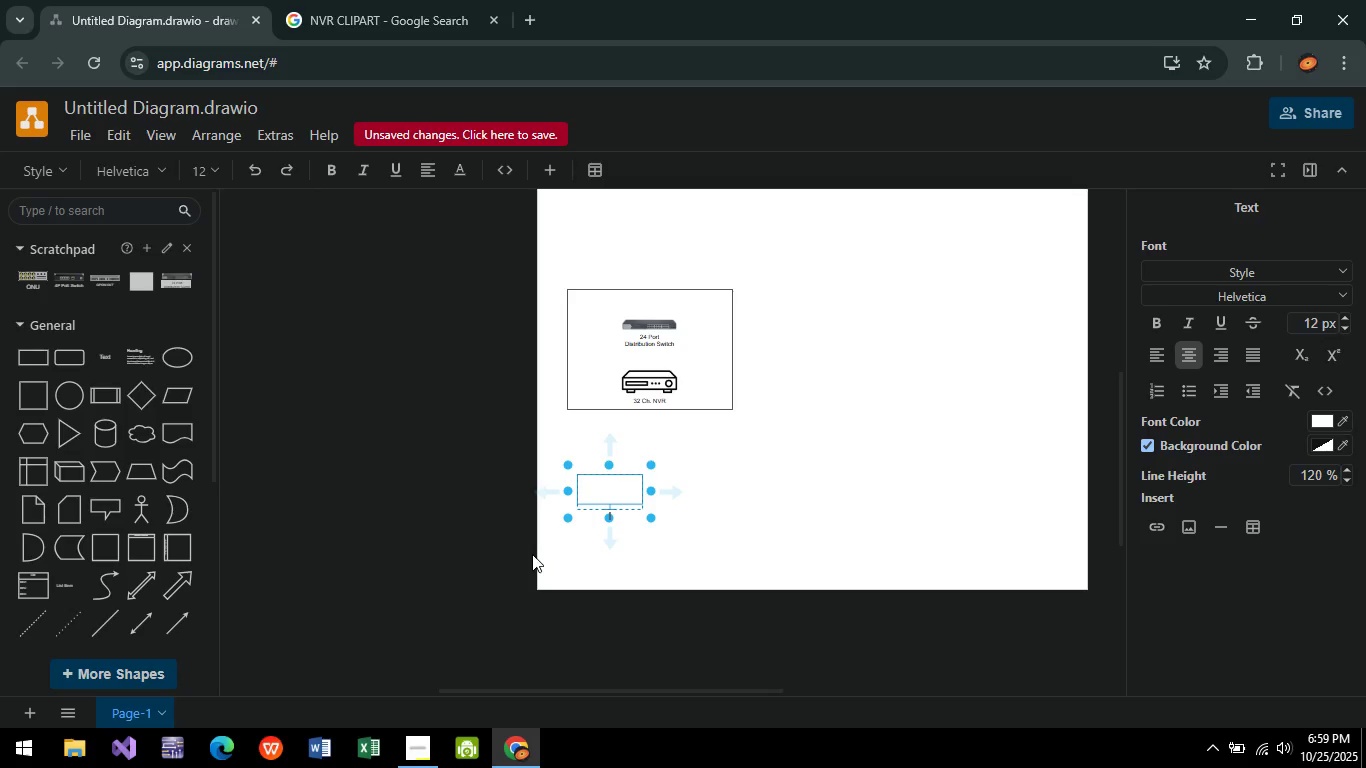 
type(224)
key(Backspace)
key(Backspace)
type(4" m)
key(Backspace)
type(m)
key(Backspace)
type(Monitor)
 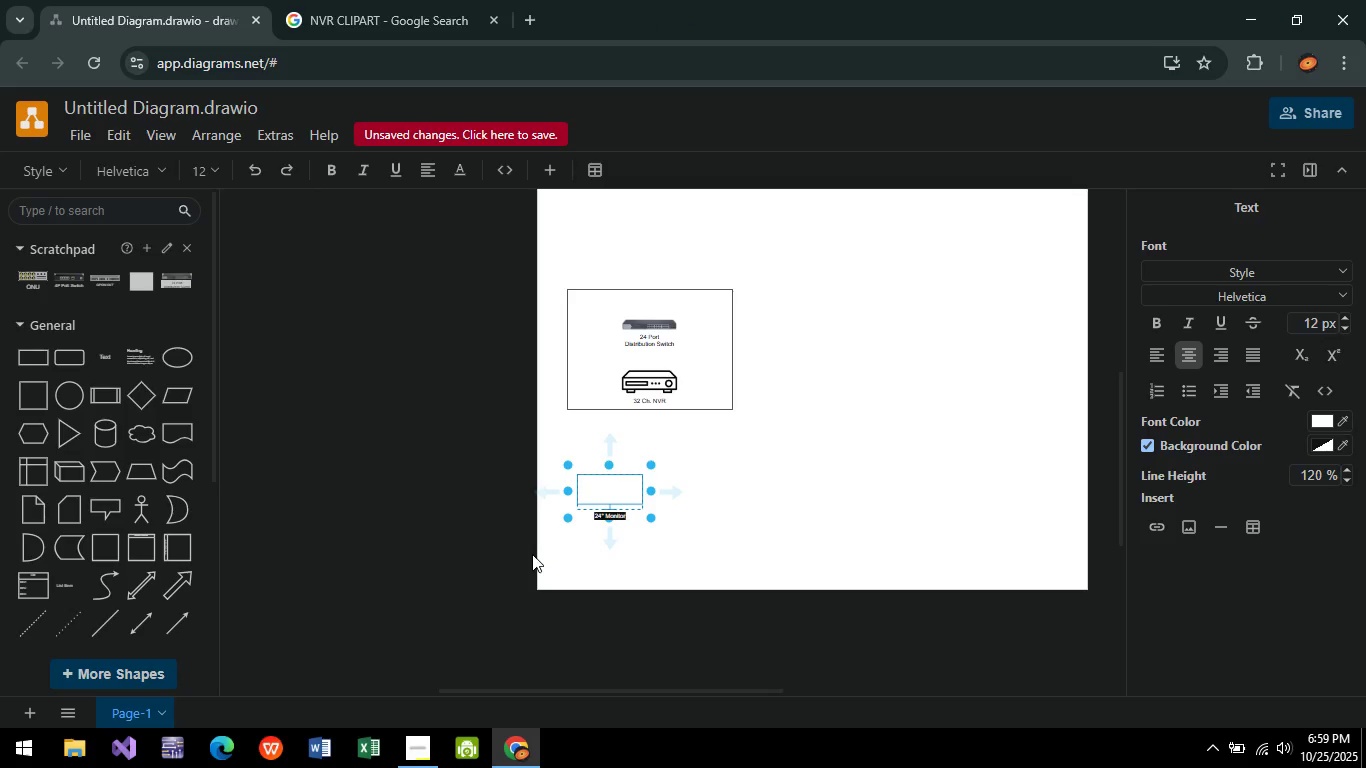 
left_click([1321, 443])
 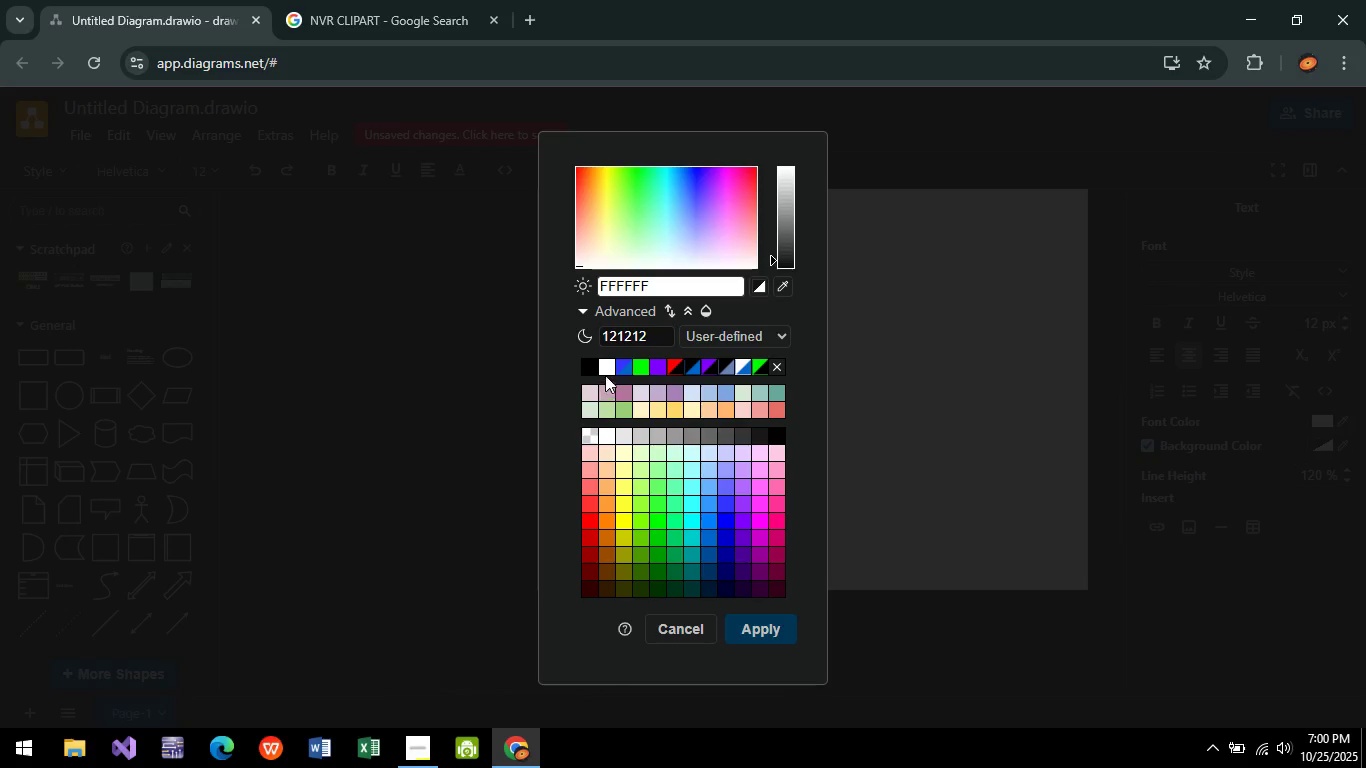 
double_click([605, 372])
 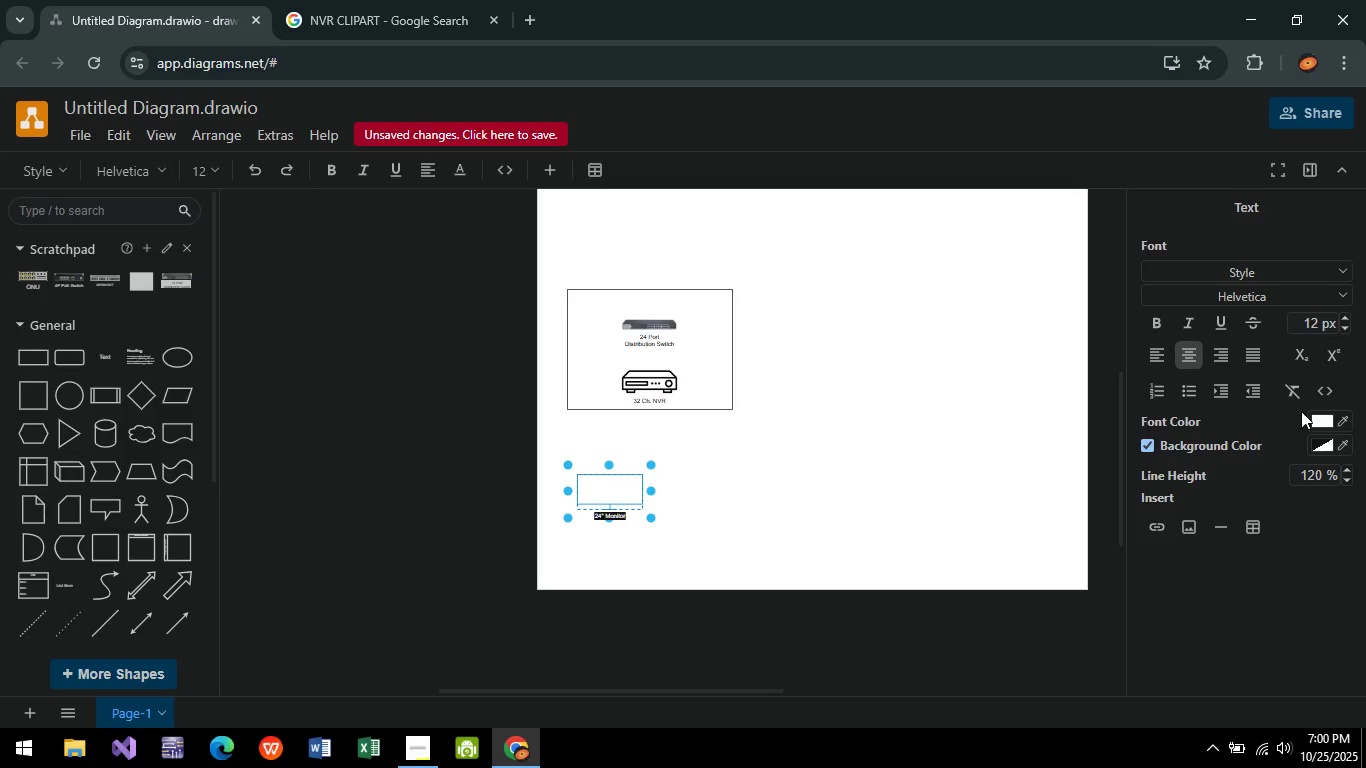 
left_click([1321, 416])
 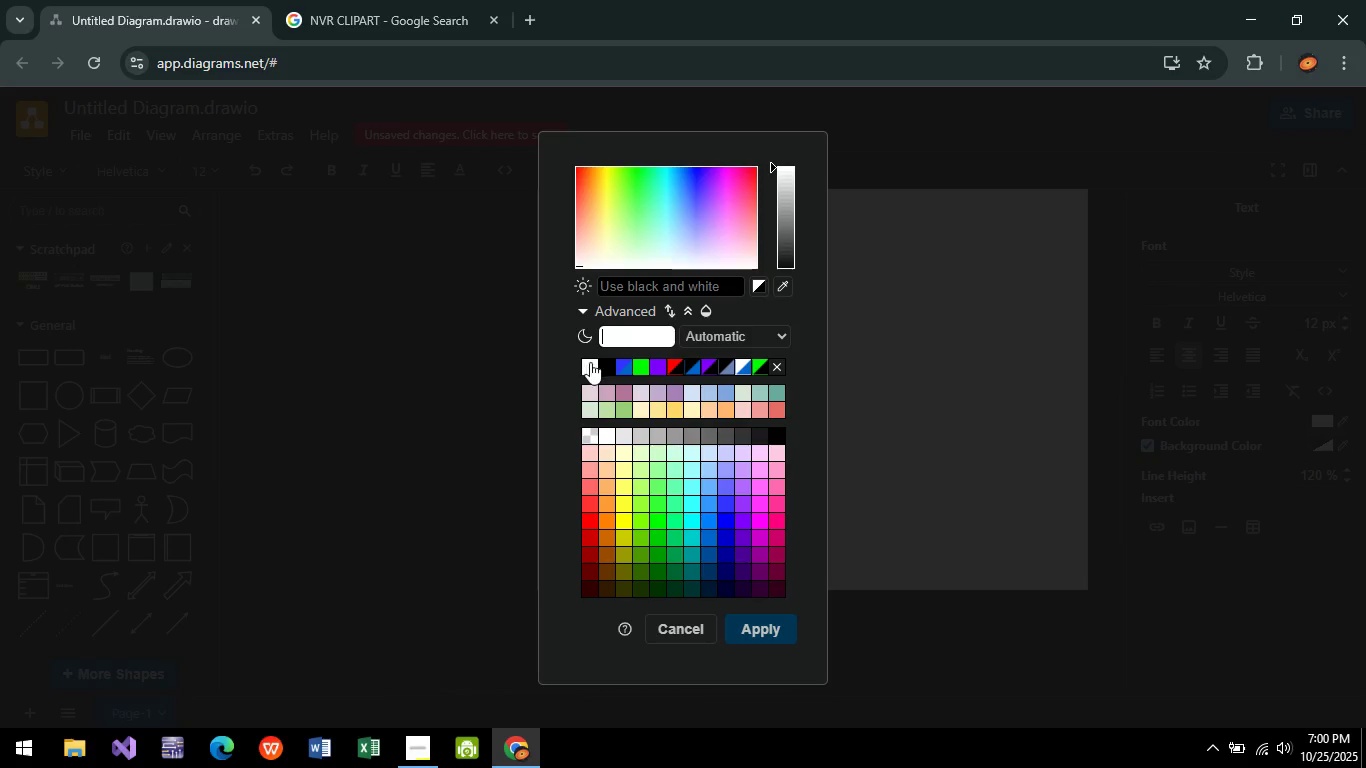 
left_click([598, 365])
 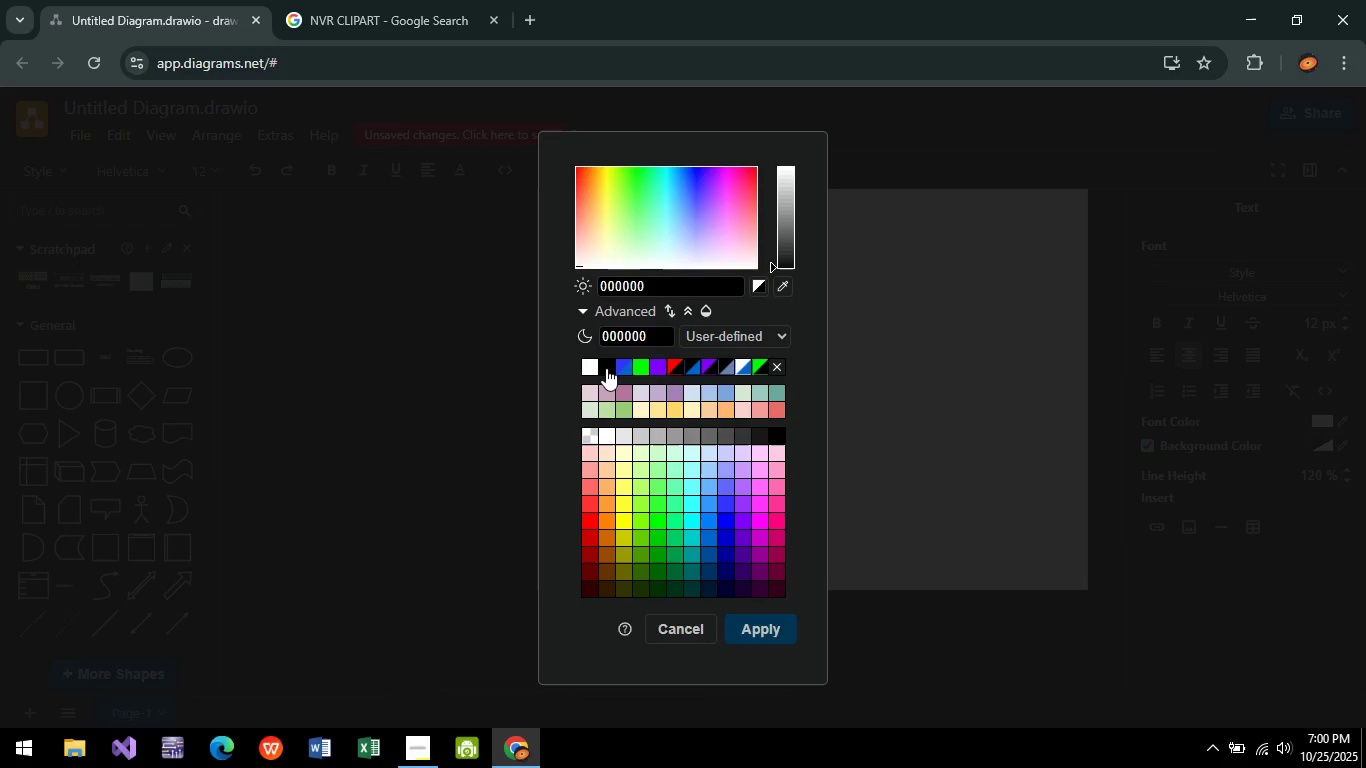 
left_click([606, 368])
 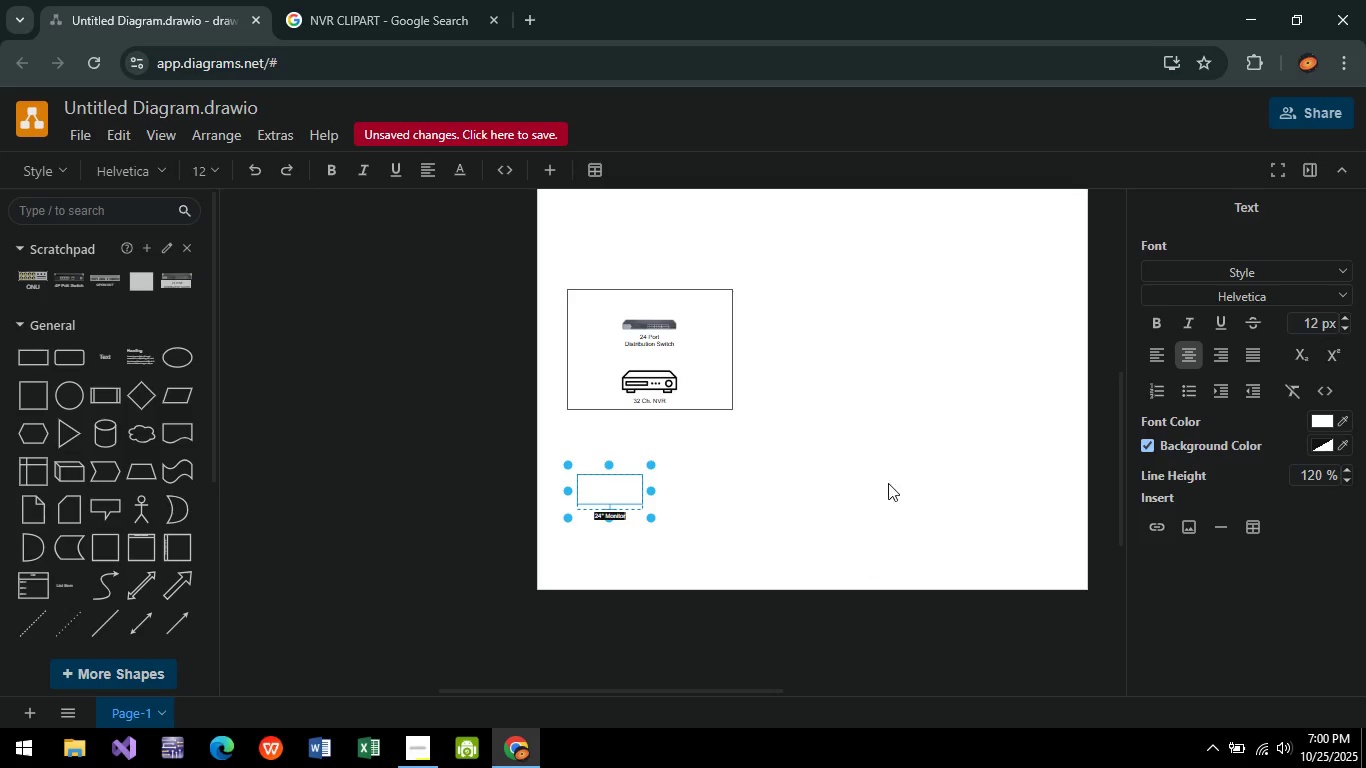 
double_click([615, 503])
 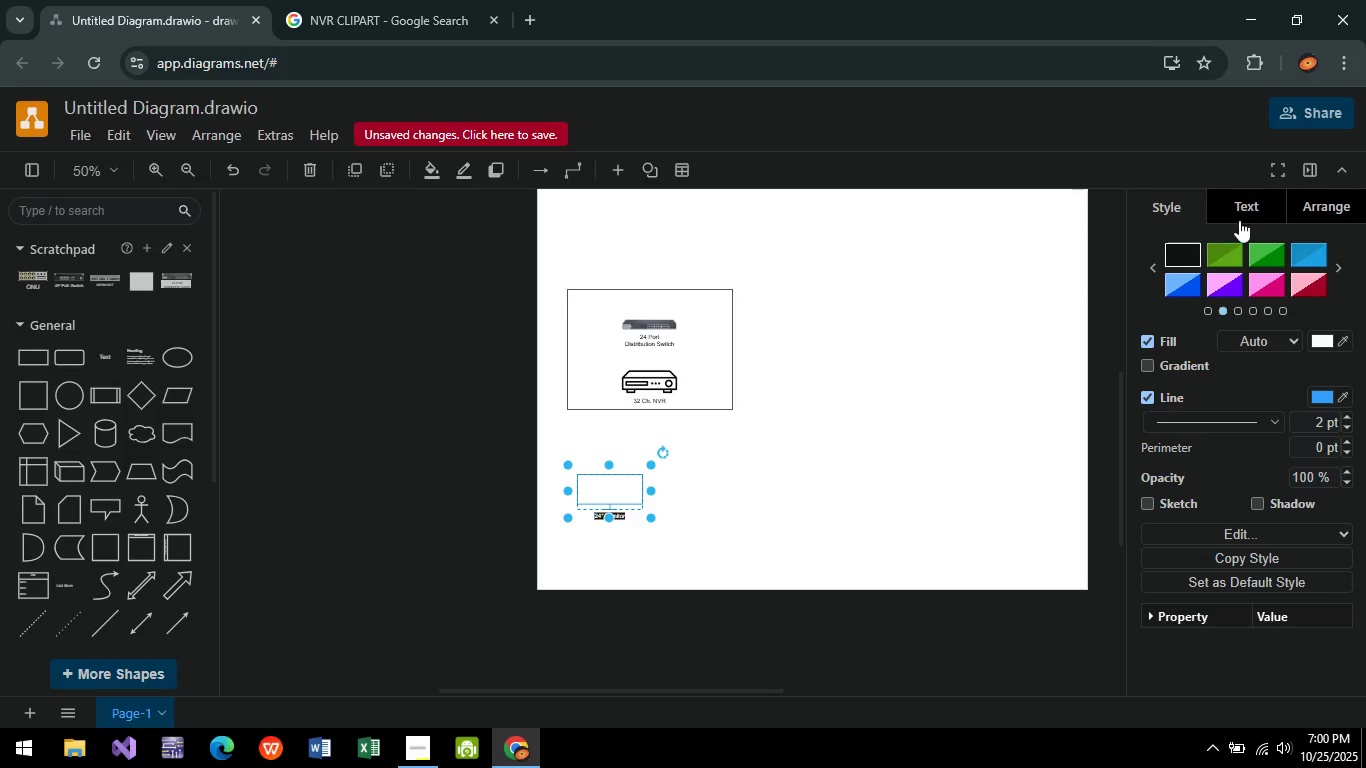 
left_click([1240, 219])
 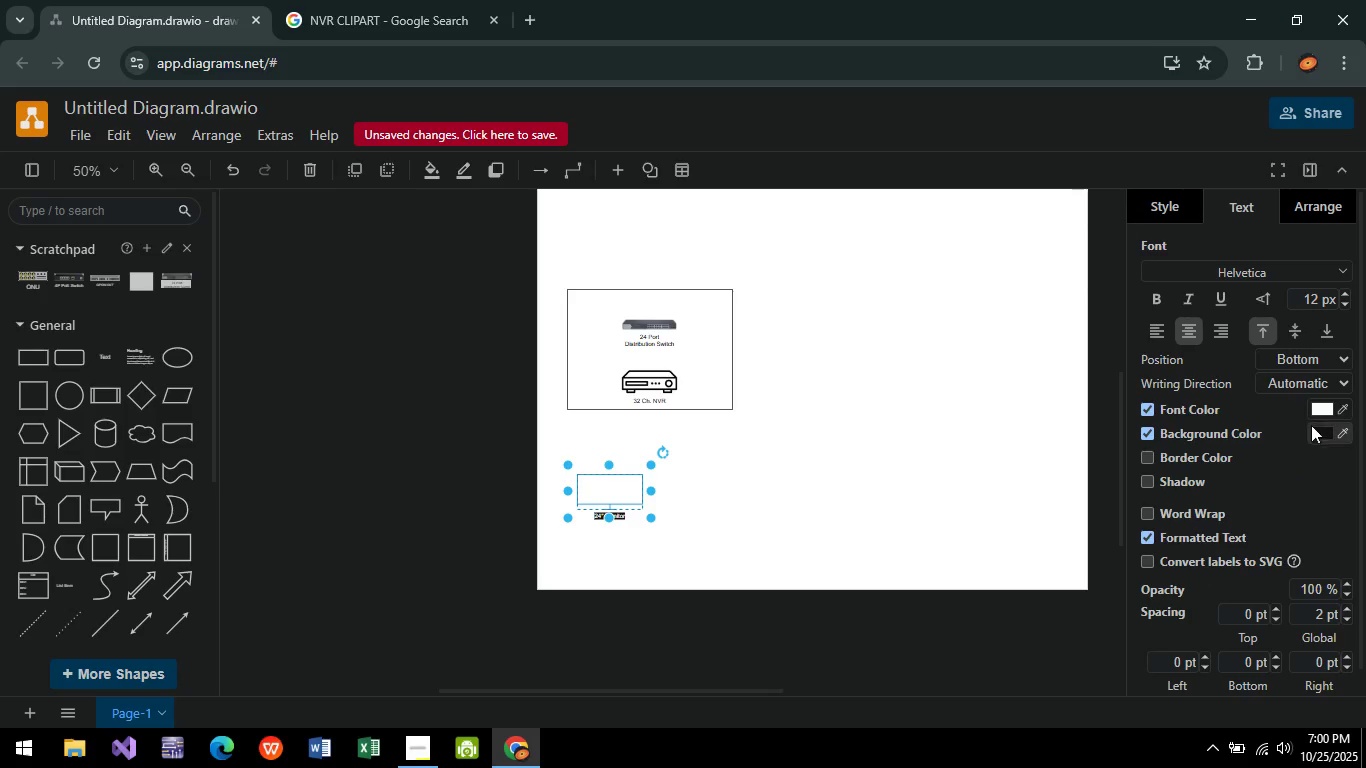 
left_click([1323, 433])
 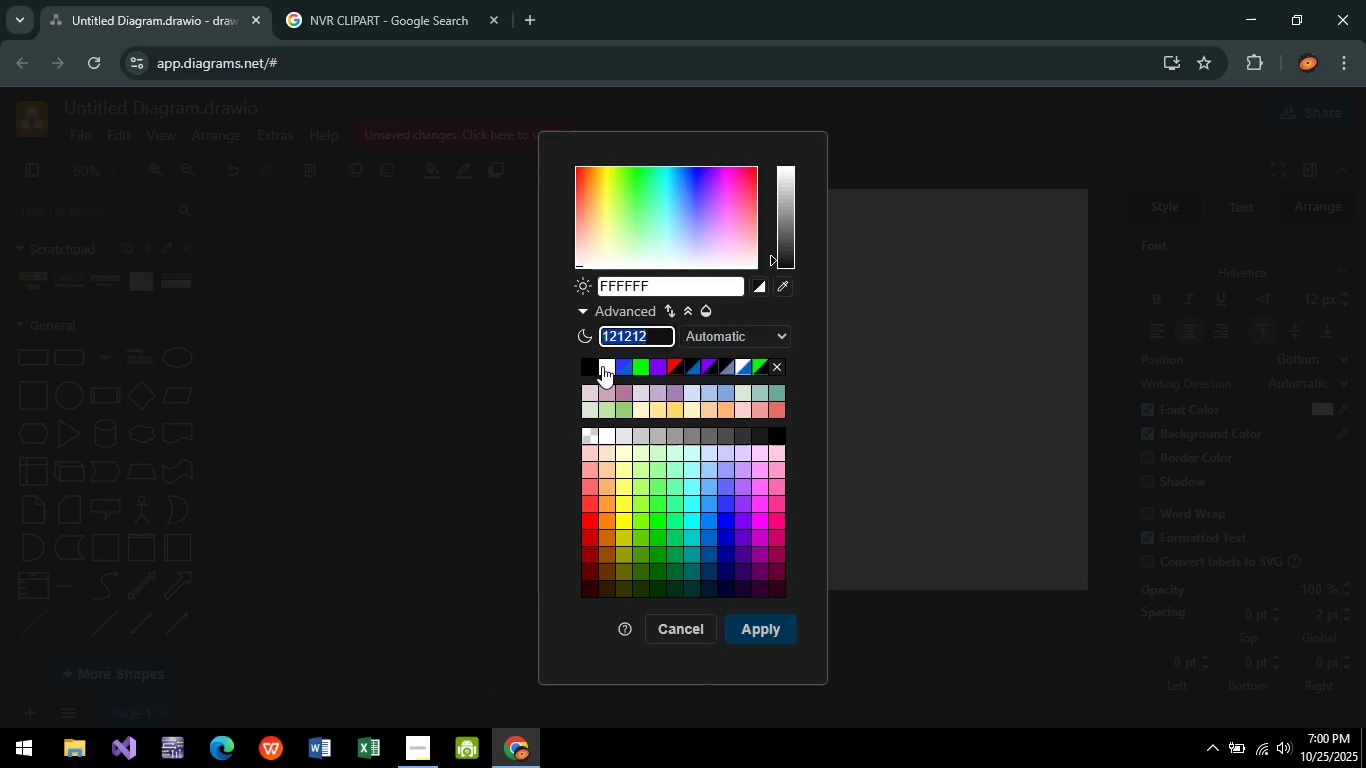 
left_click([609, 368])
 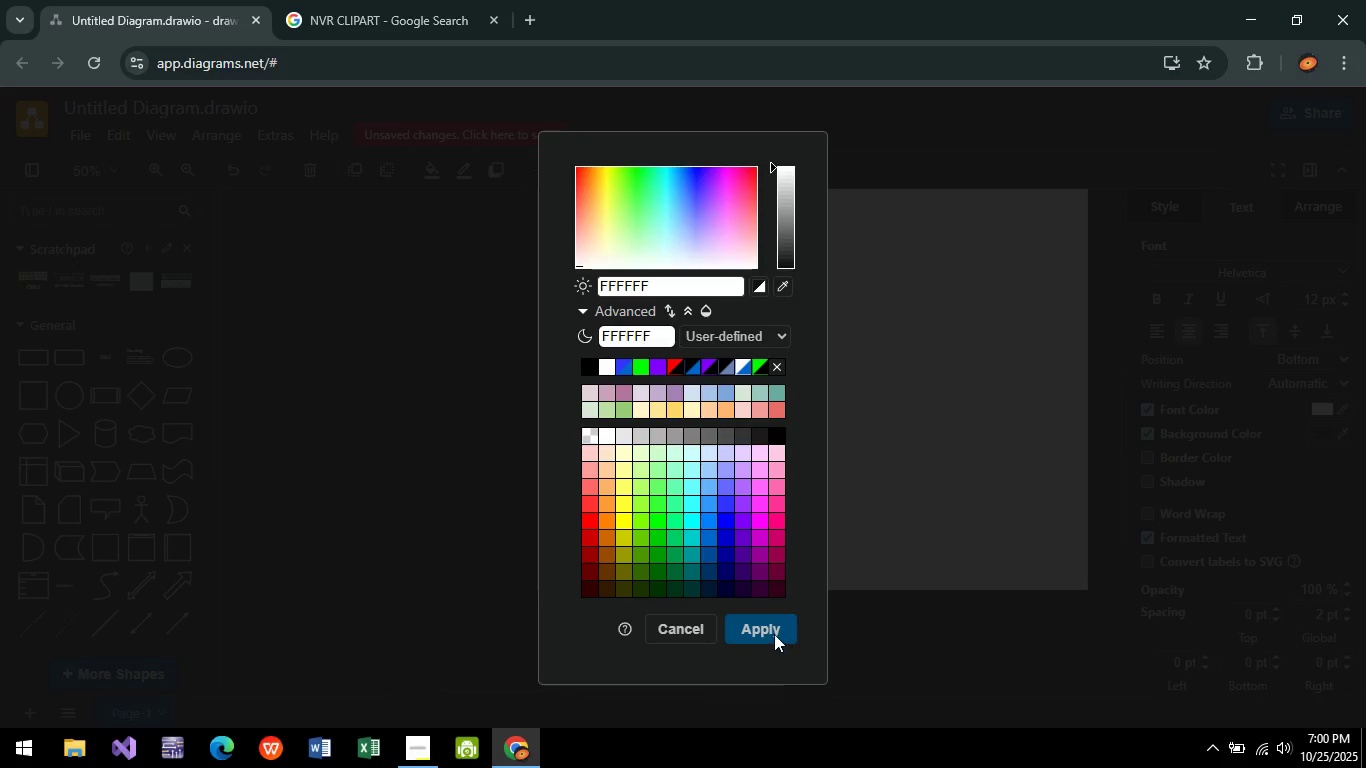 
left_click([774, 634])
 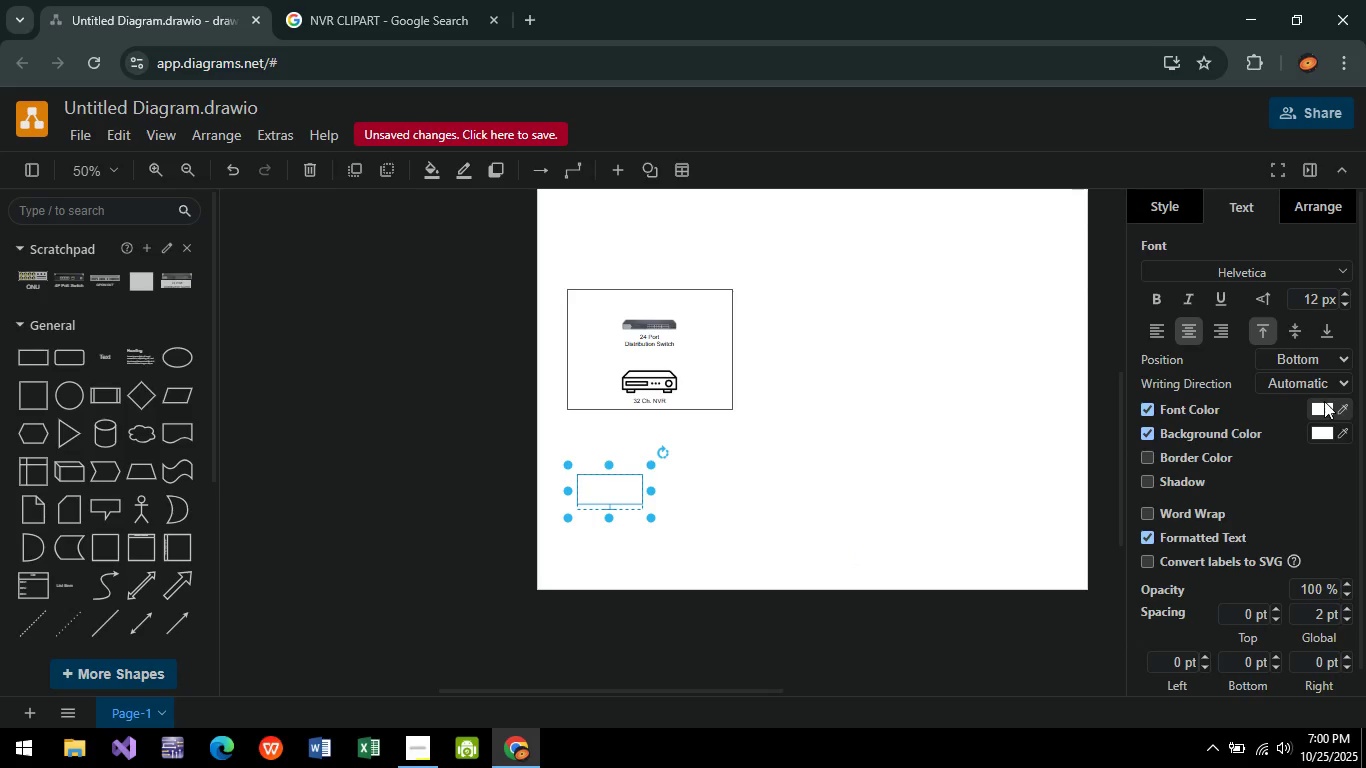 
left_click([1324, 401])
 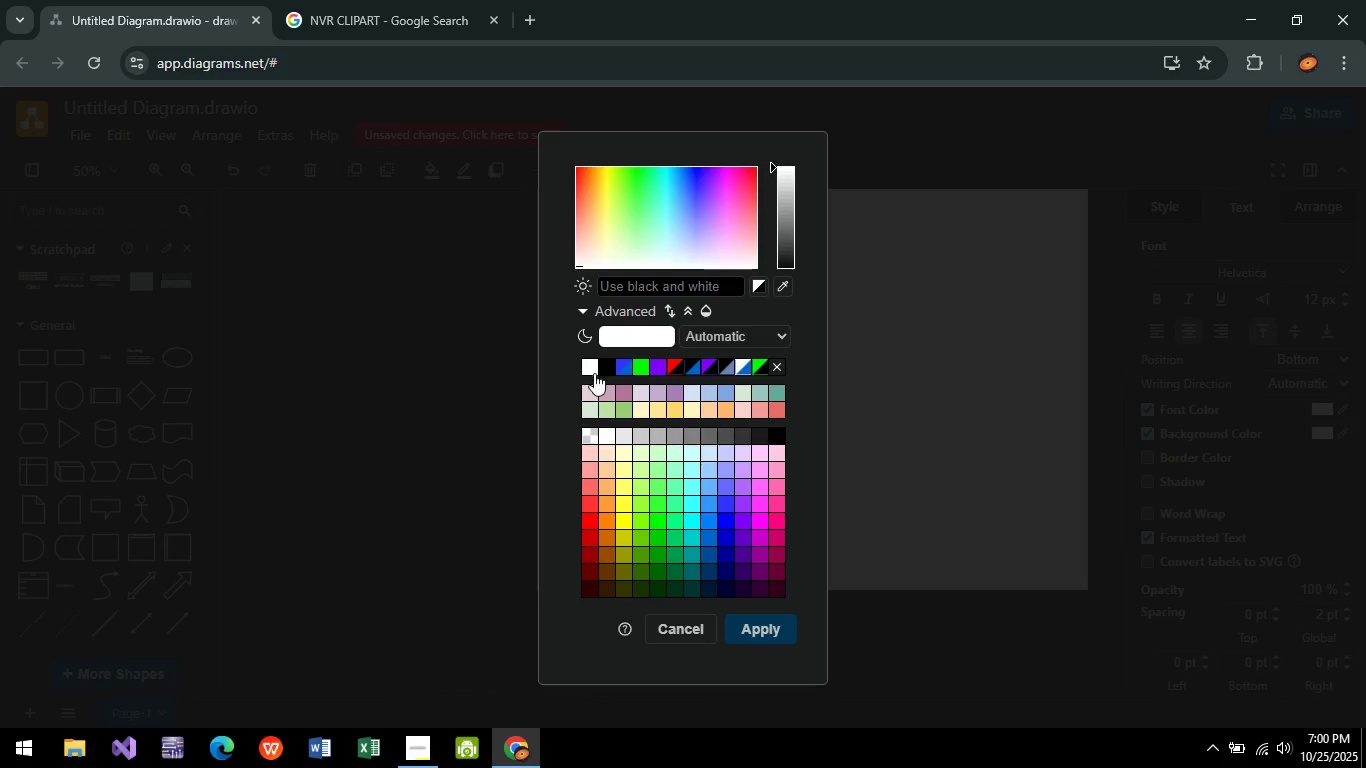 
left_click([605, 370])
 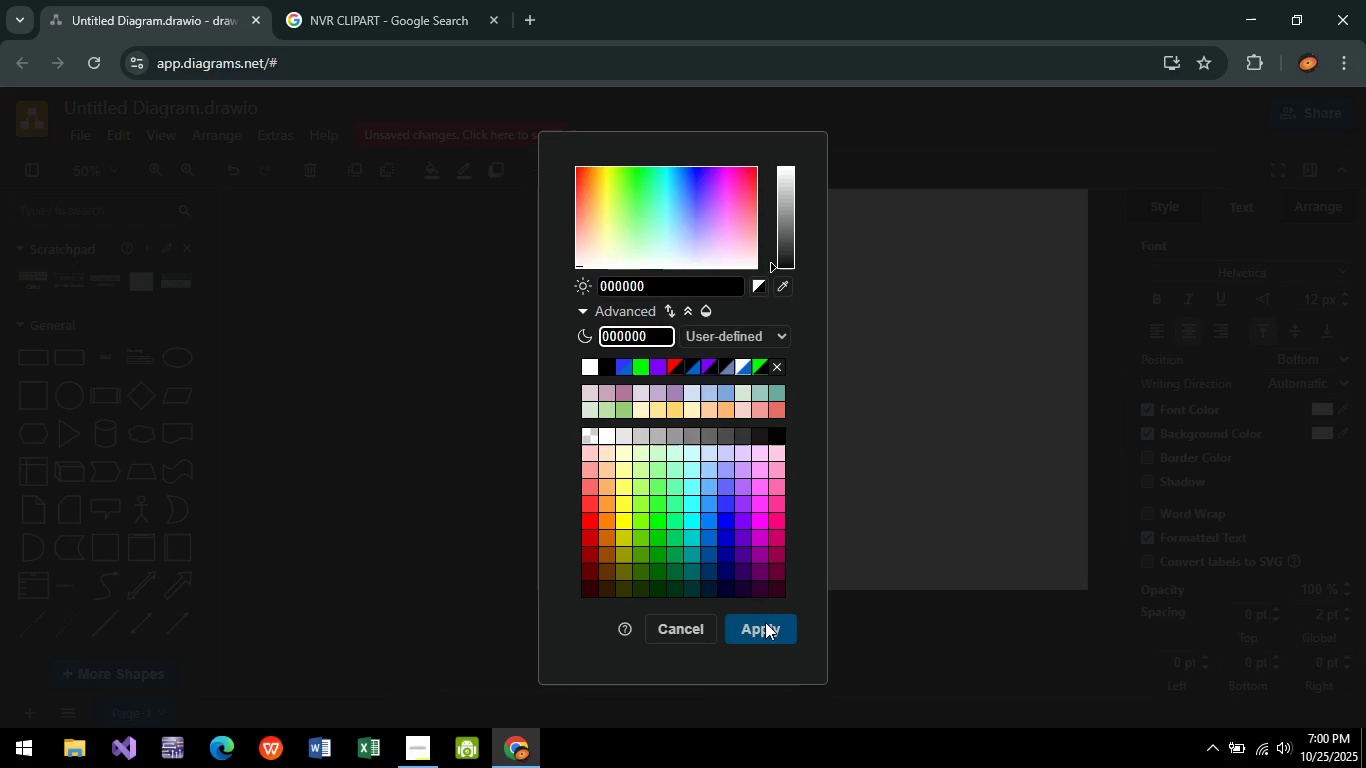 
left_click([765, 623])
 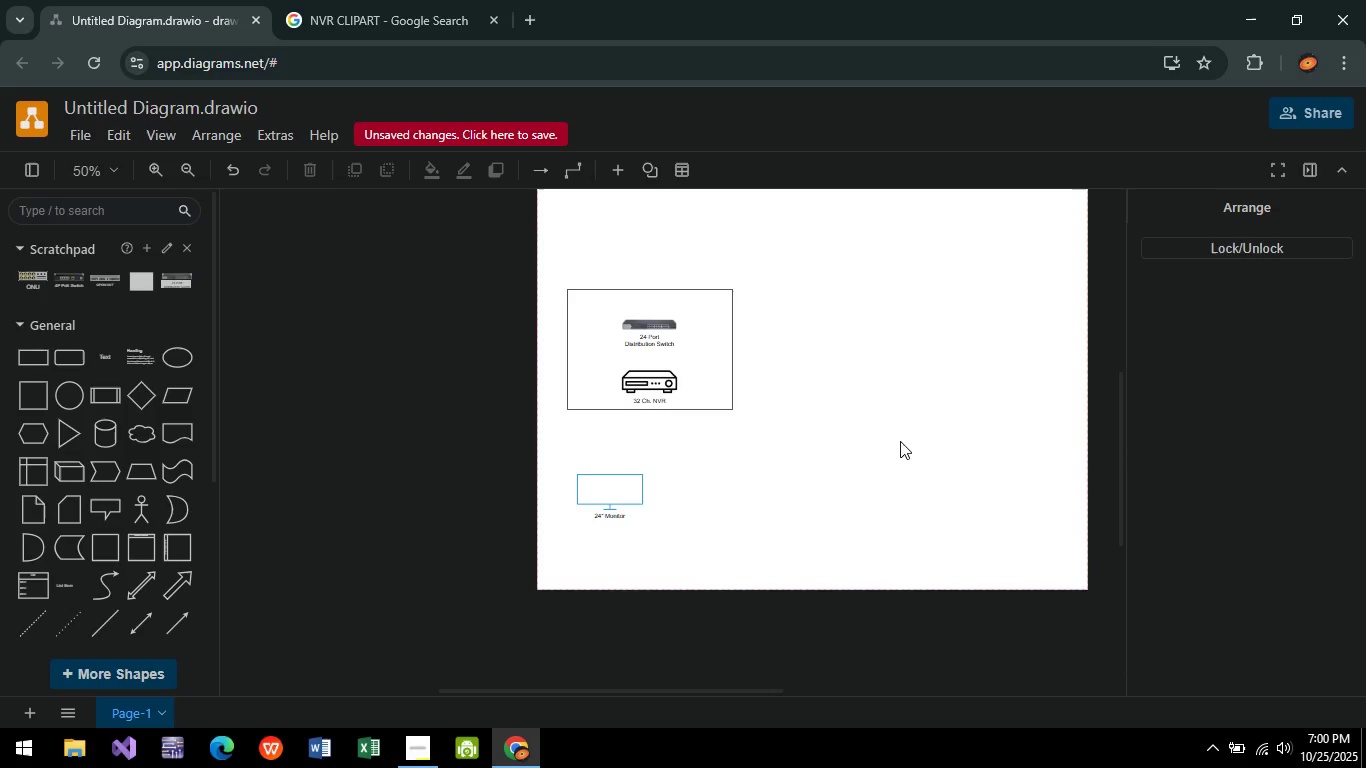 
left_click([900, 441])
 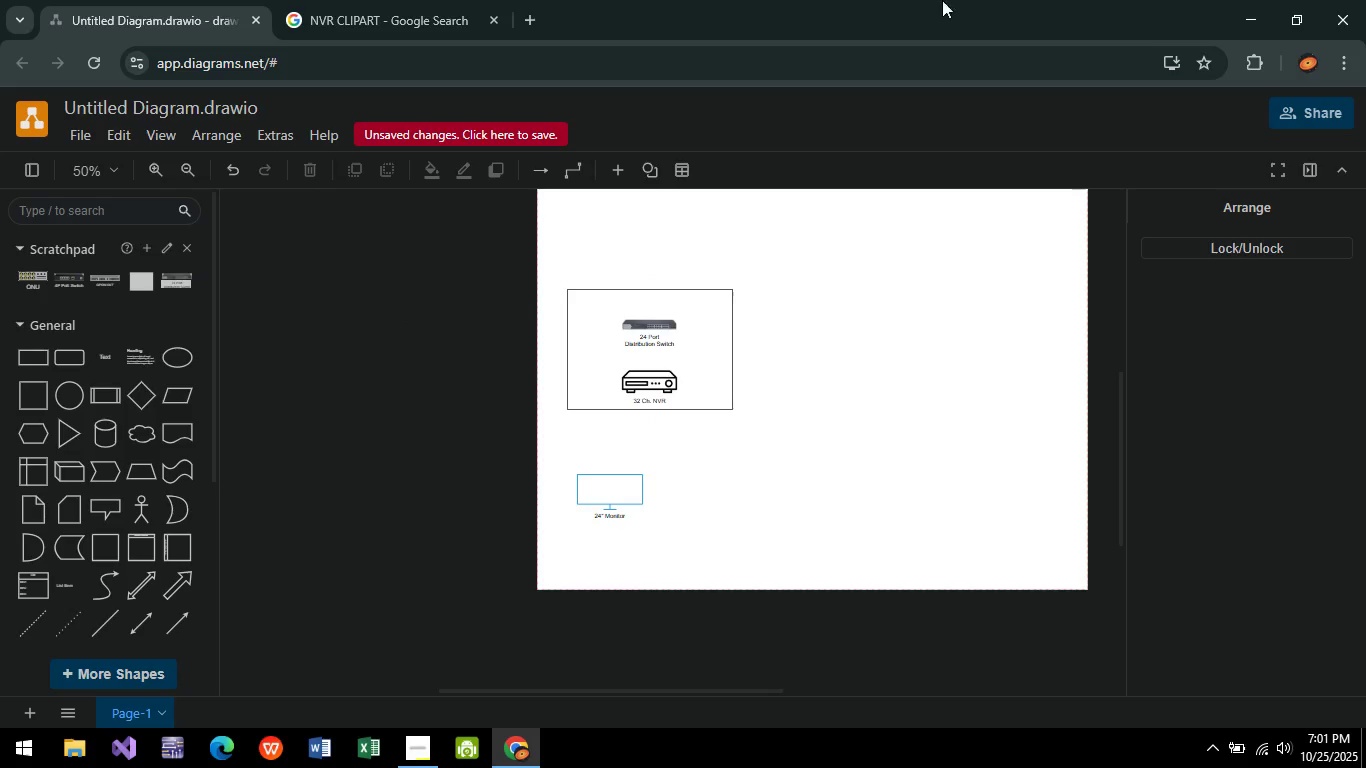 
wait(56.75)
 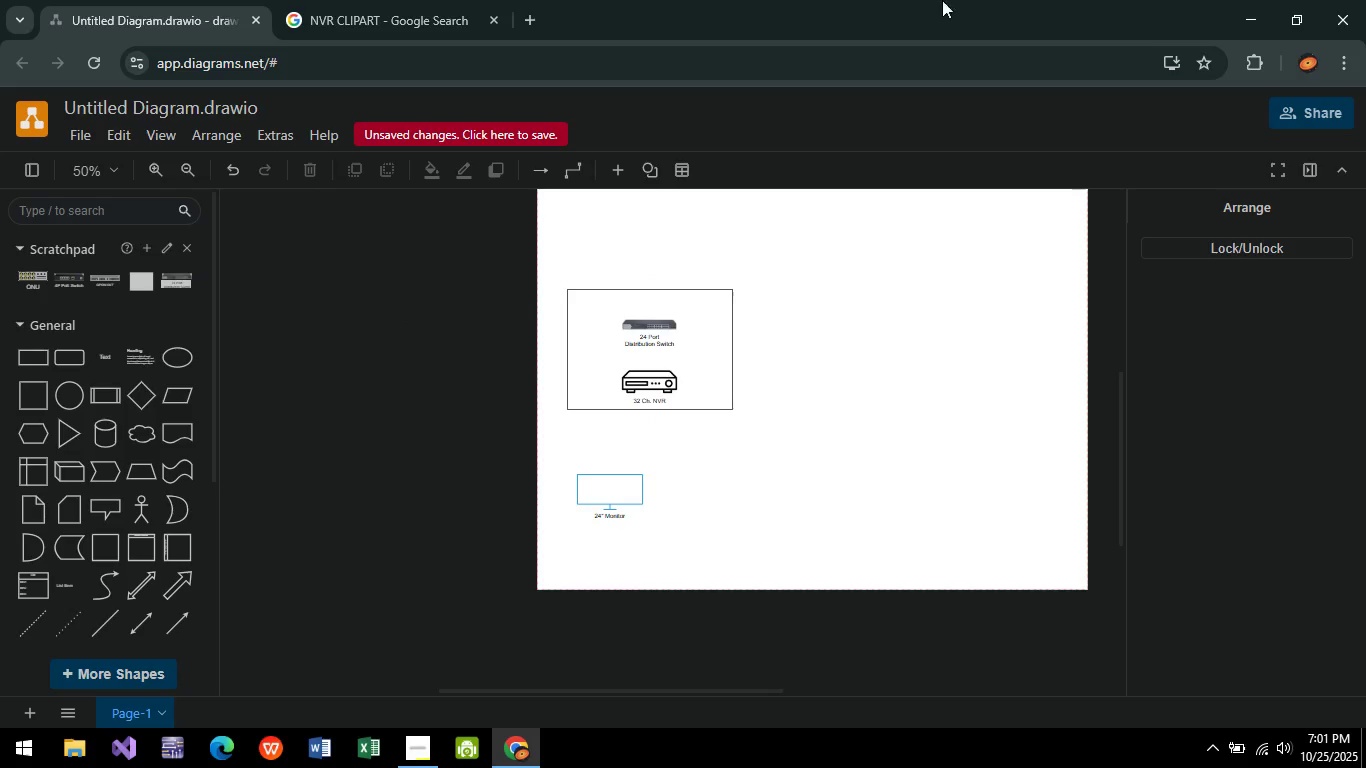 
hold_key(key=ControlLeft, duration=0.35)
 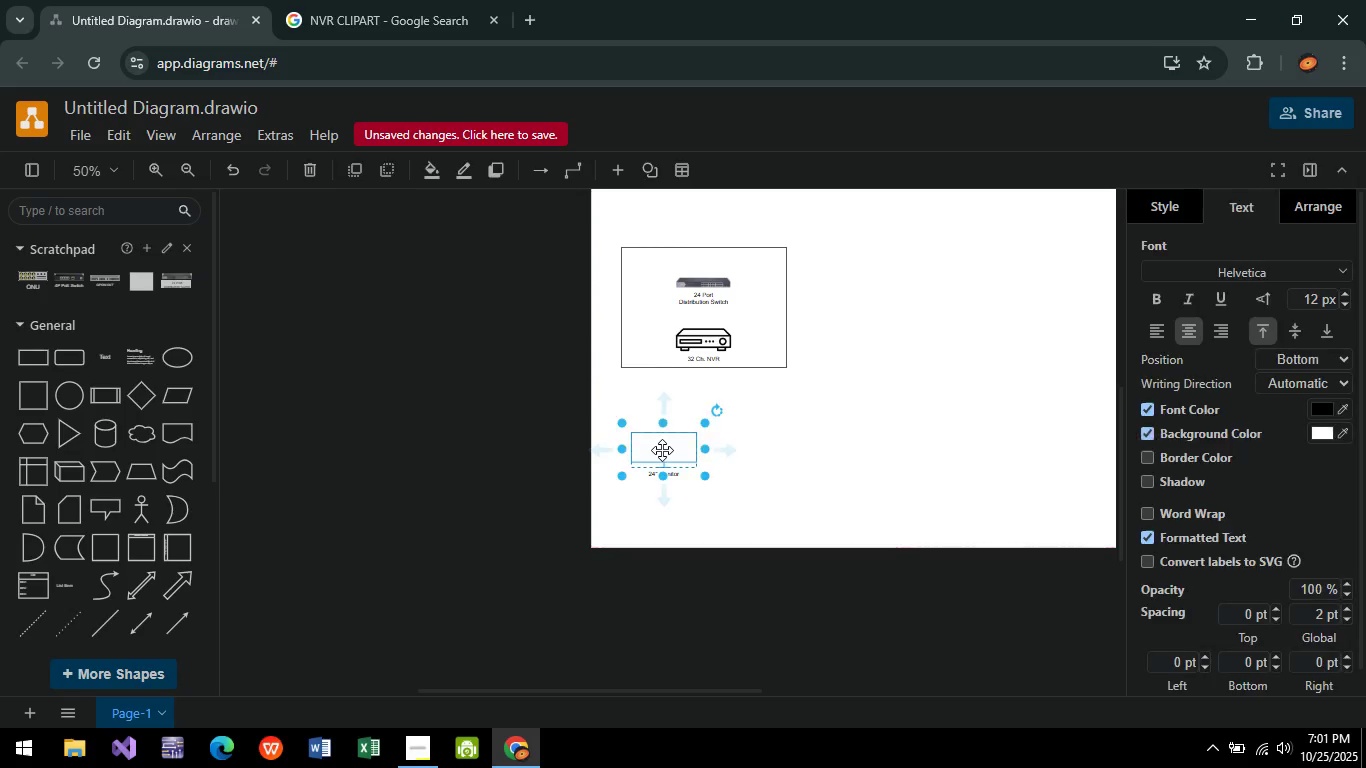 
left_click([662, 450])
 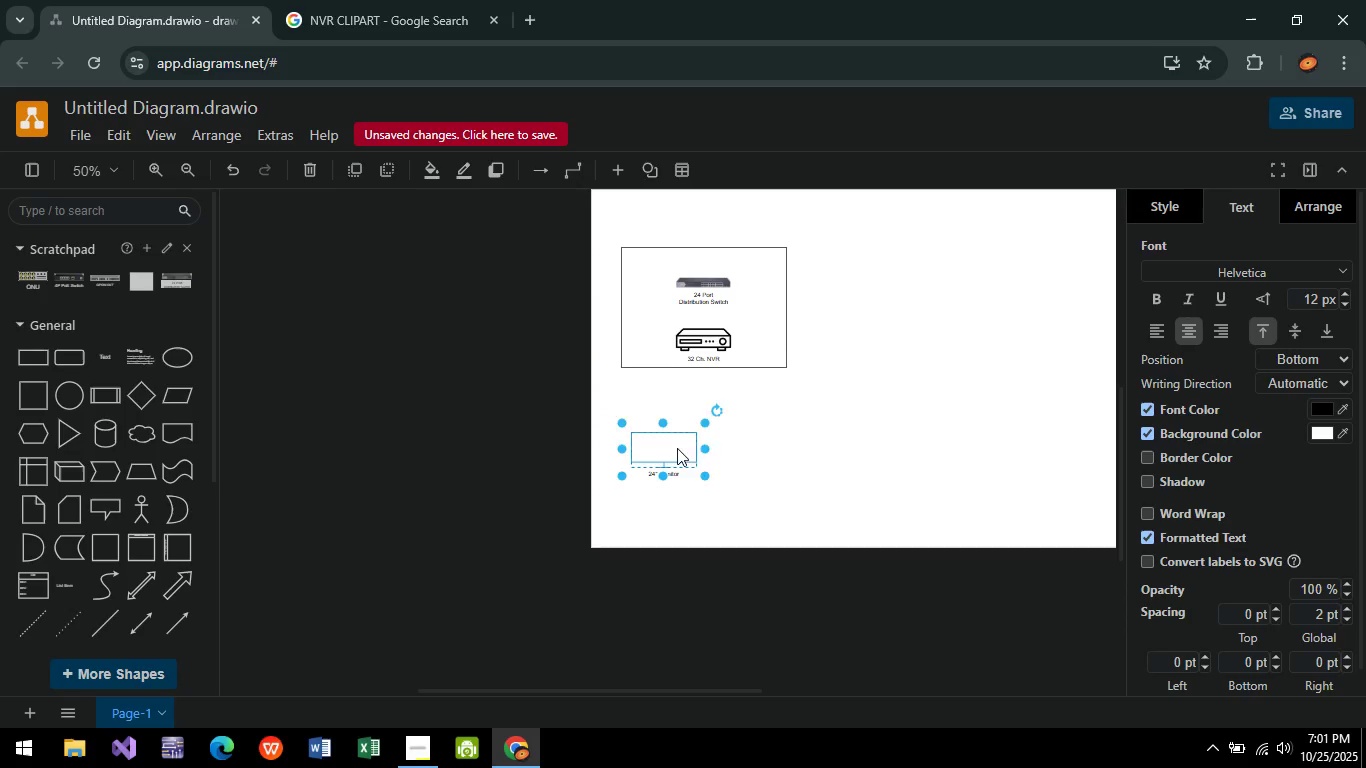 
left_click_drag(start_coordinate=[662, 450], to_coordinate=[701, 452])
 